 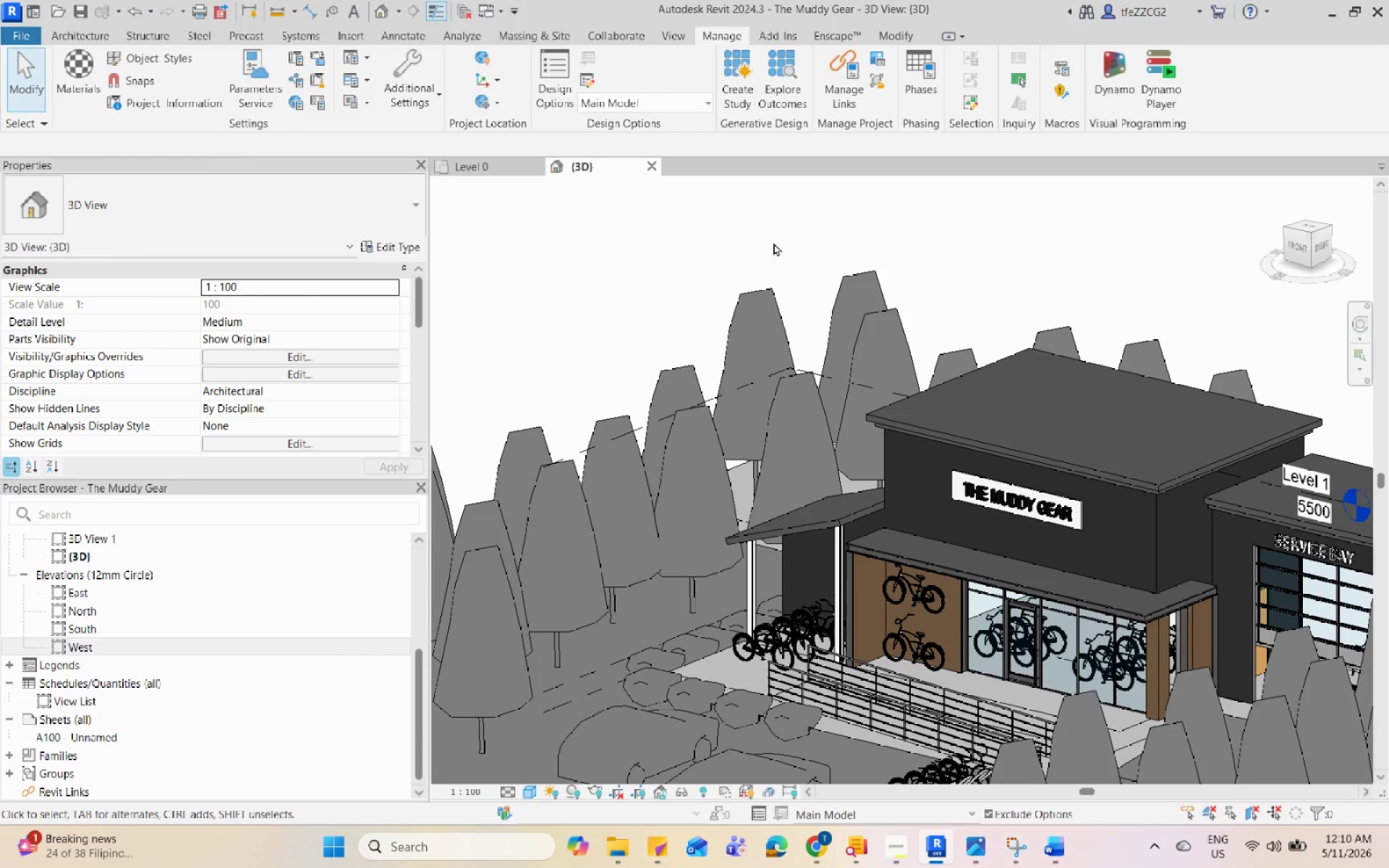 
left_click([759, 296])
 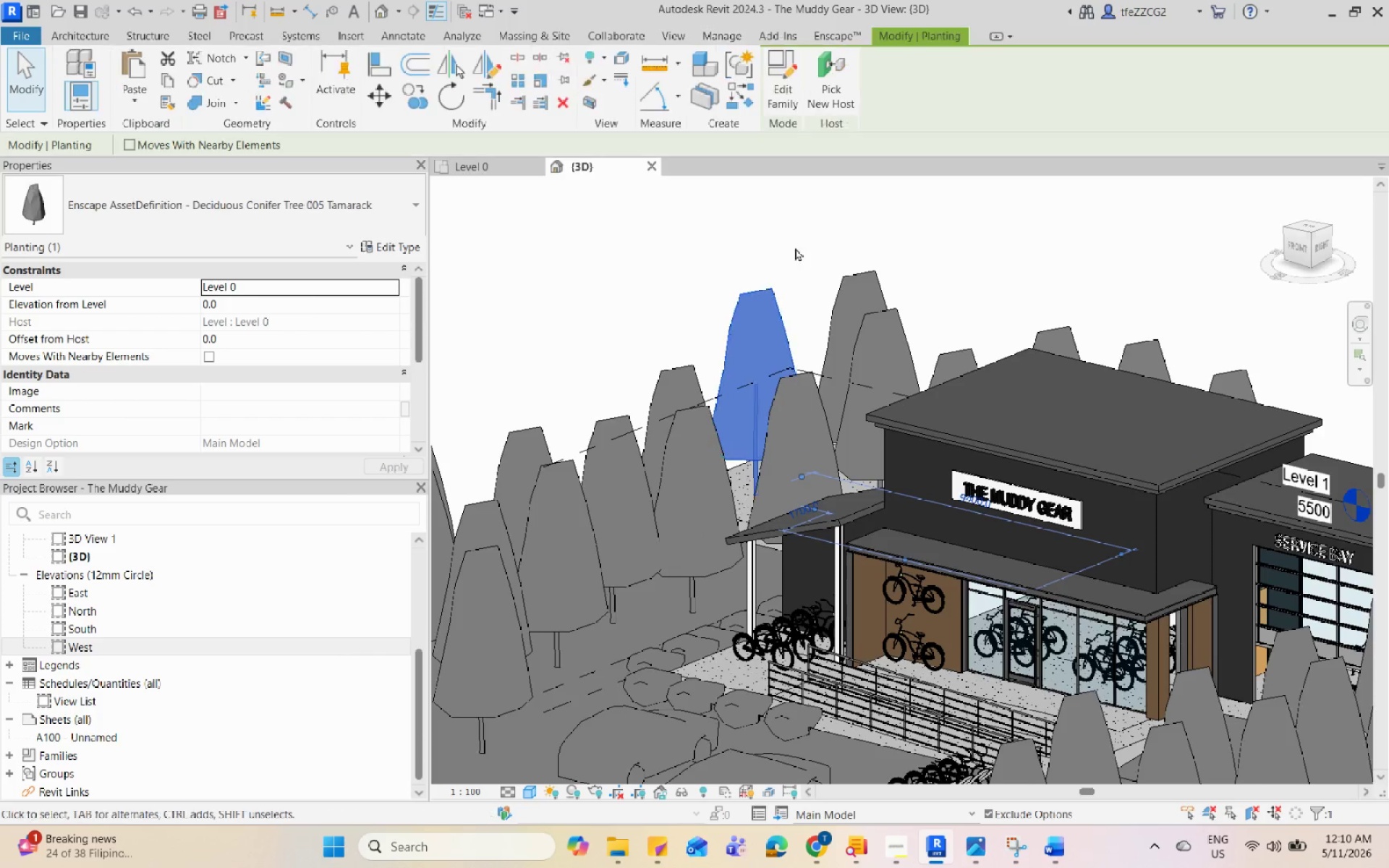 
left_click([764, 498])
 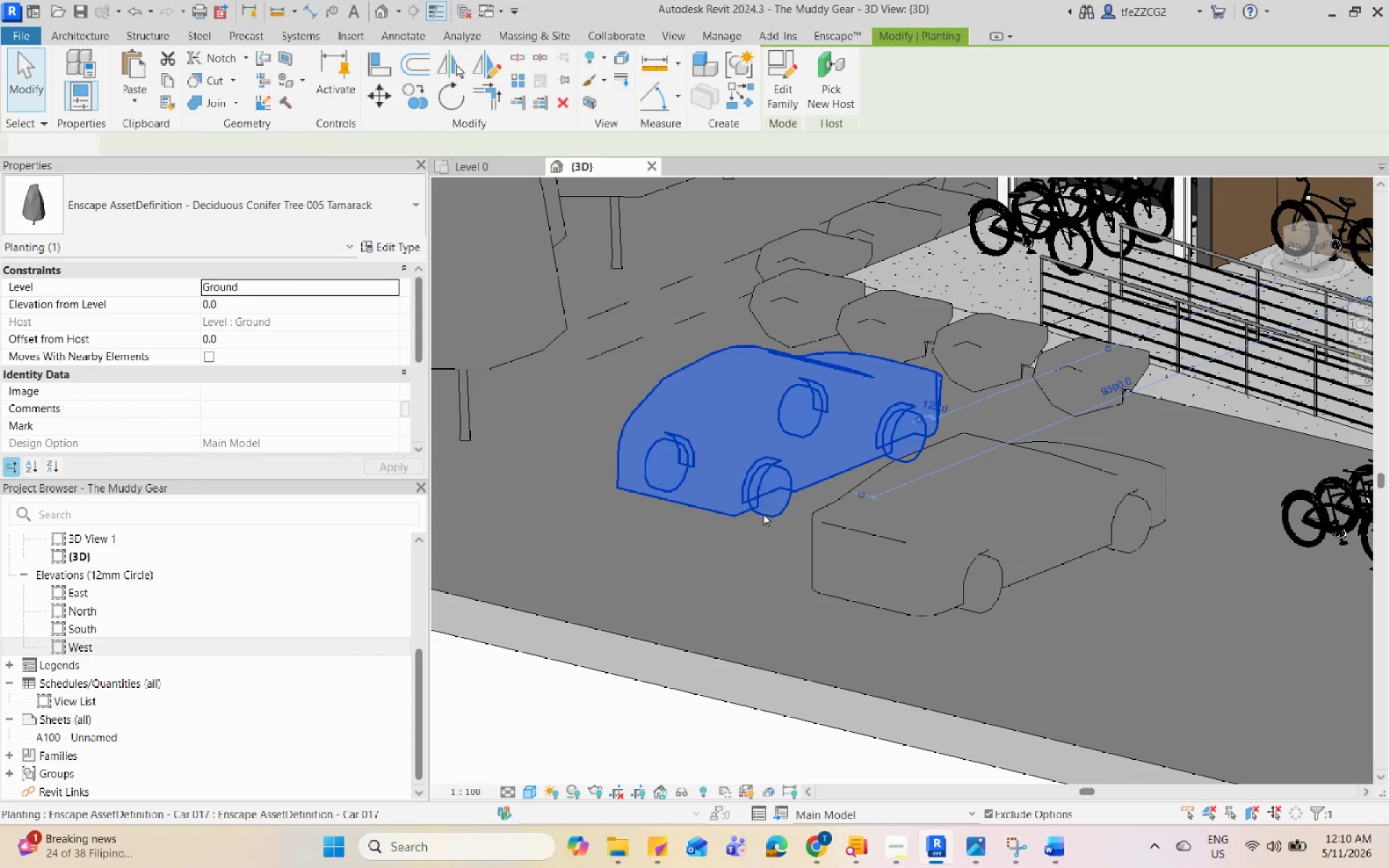 
scroll: coordinate [700, 560], scroll_direction: up, amount: 5.0
 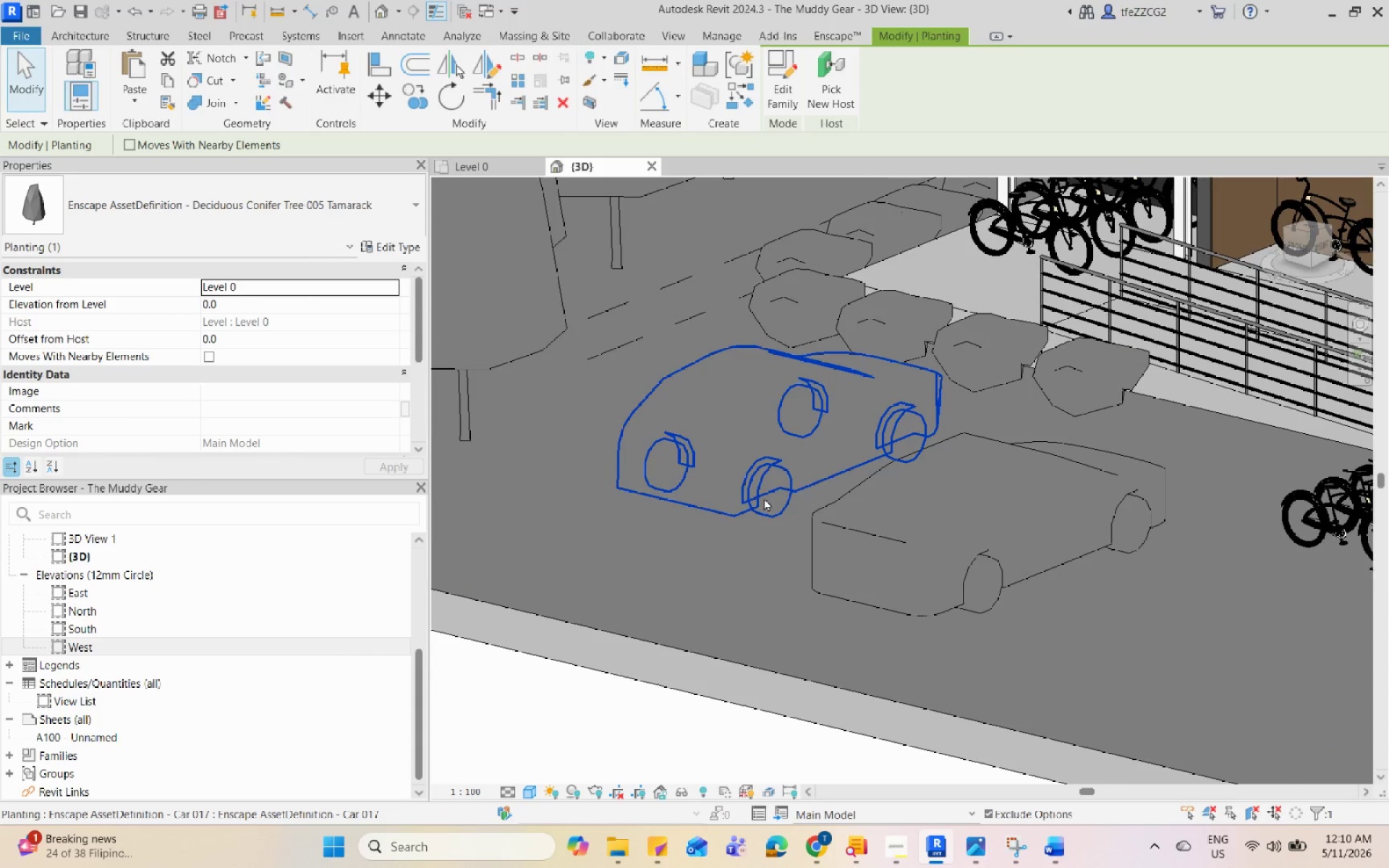 
left_click([746, 569])
 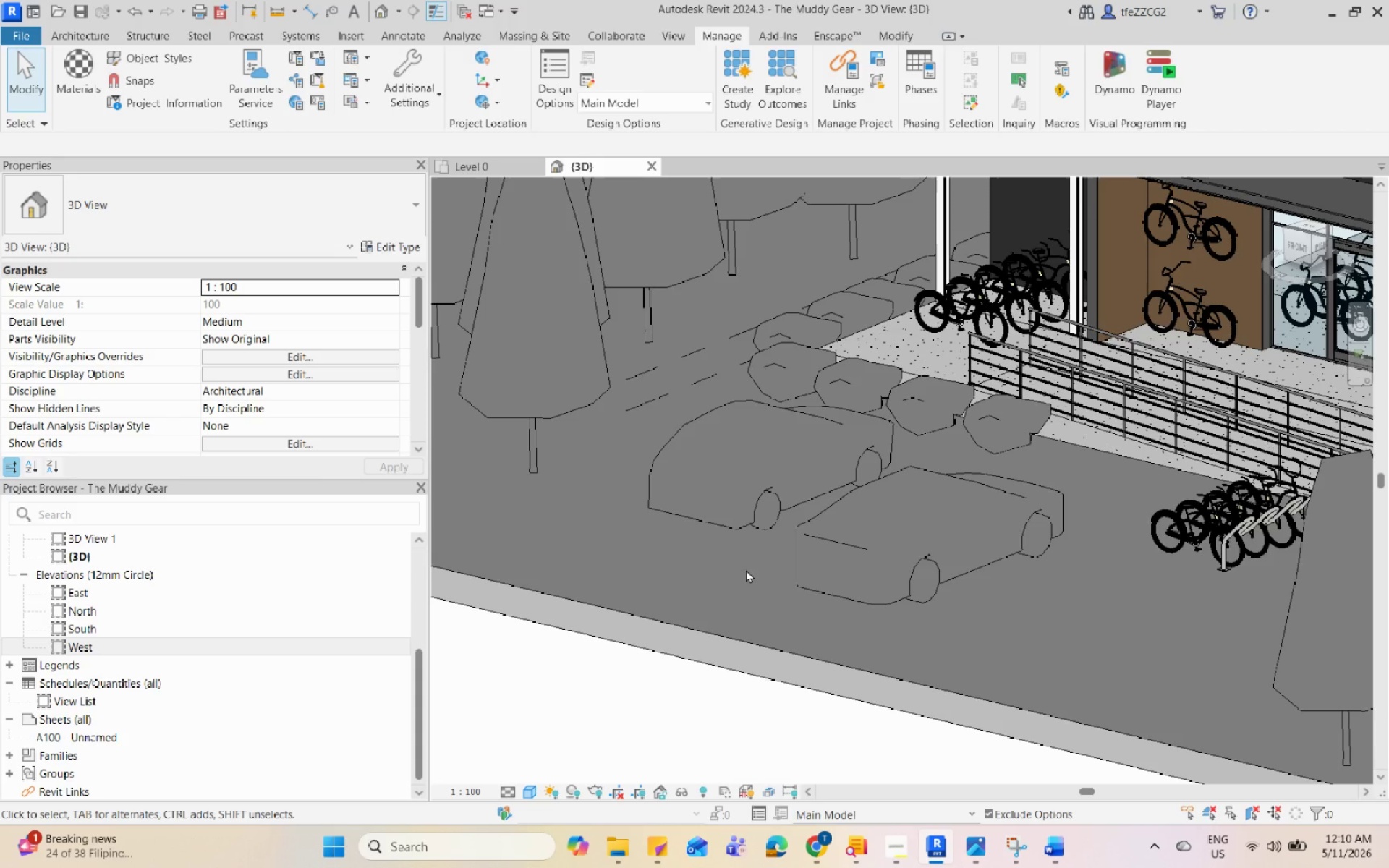 
scroll: coordinate [745, 571], scroll_direction: down, amount: 2.0
 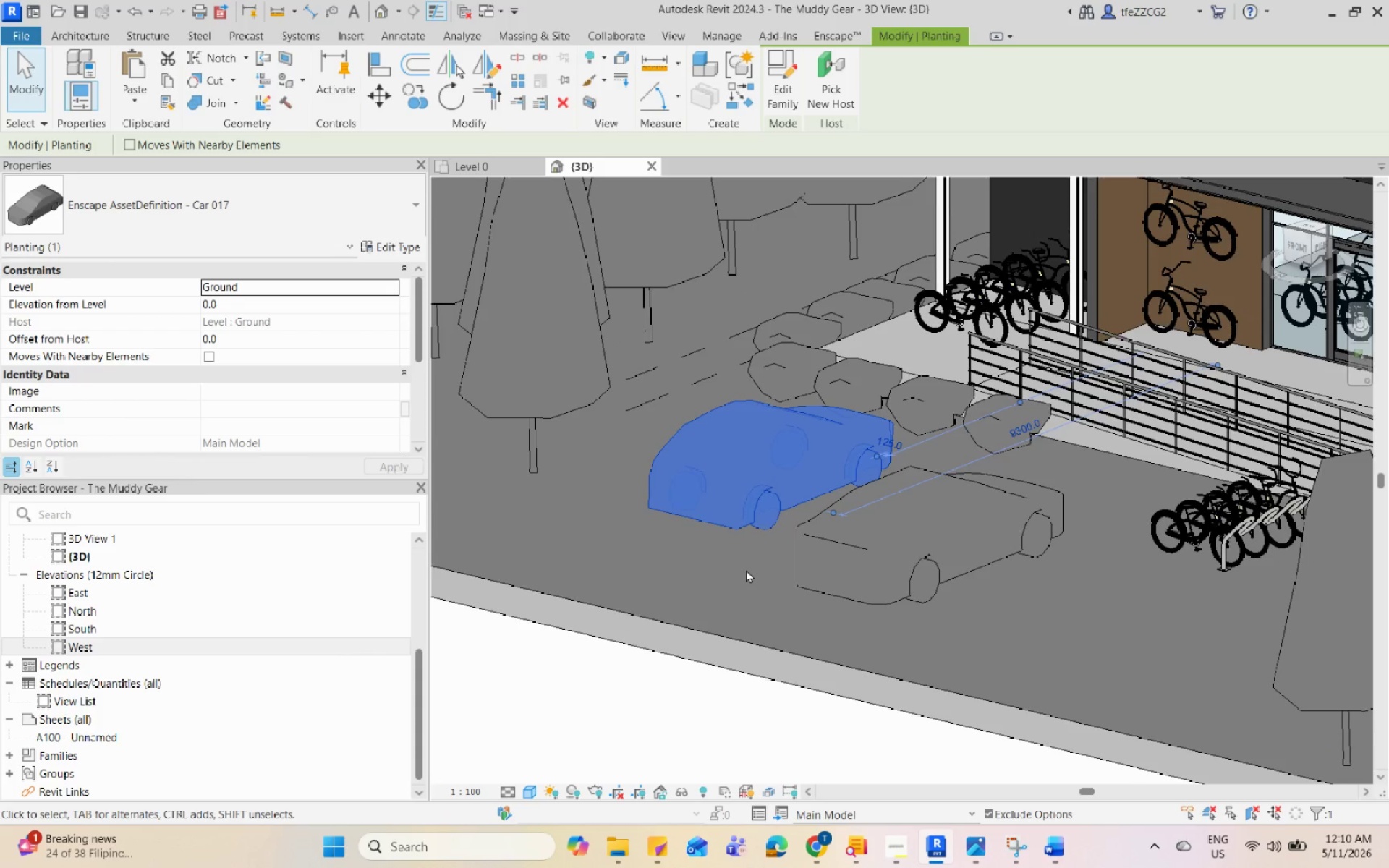 
wait(6.18)
 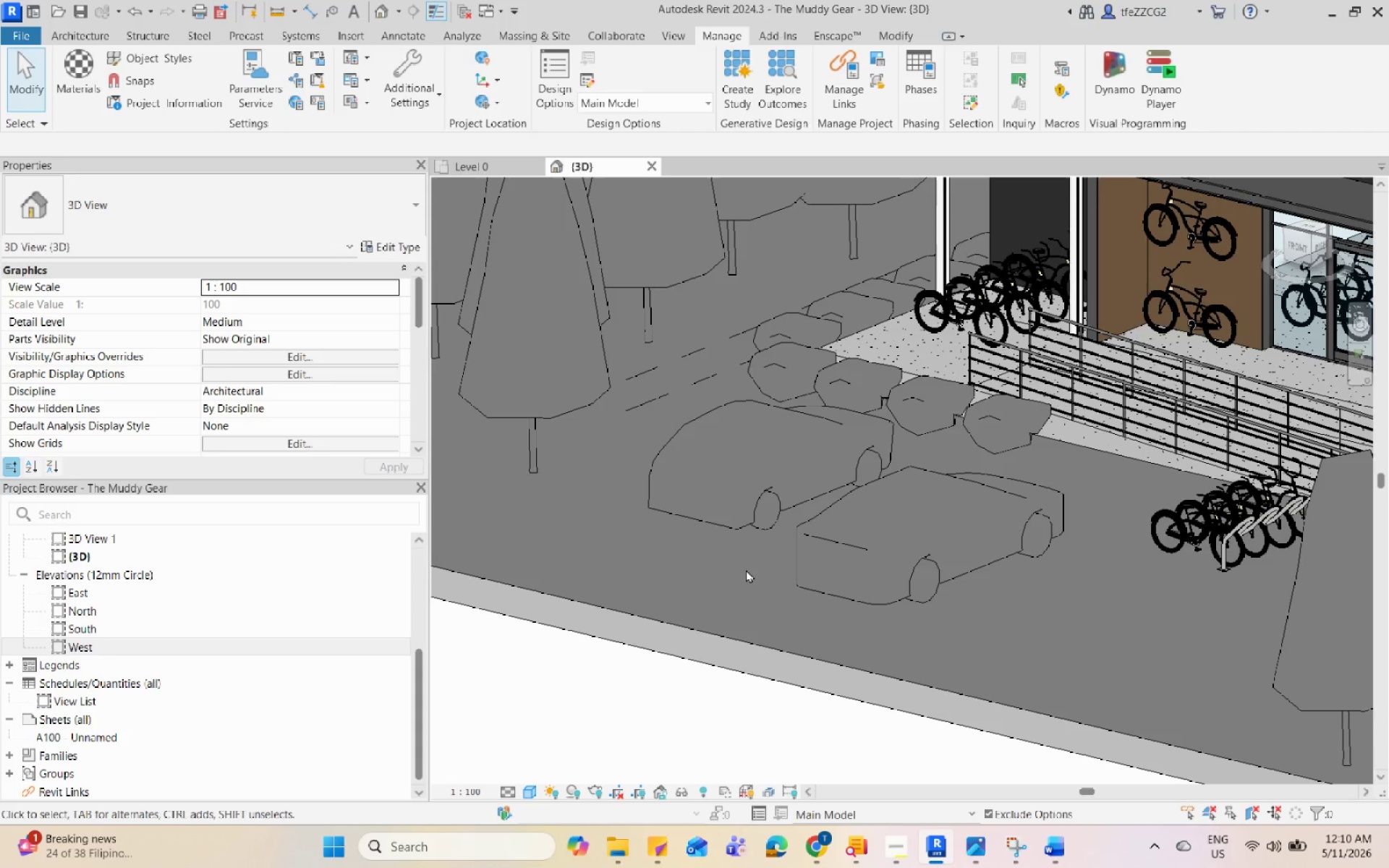 
scroll: coordinate [854, 464], scroll_direction: down, amount: 4.0
 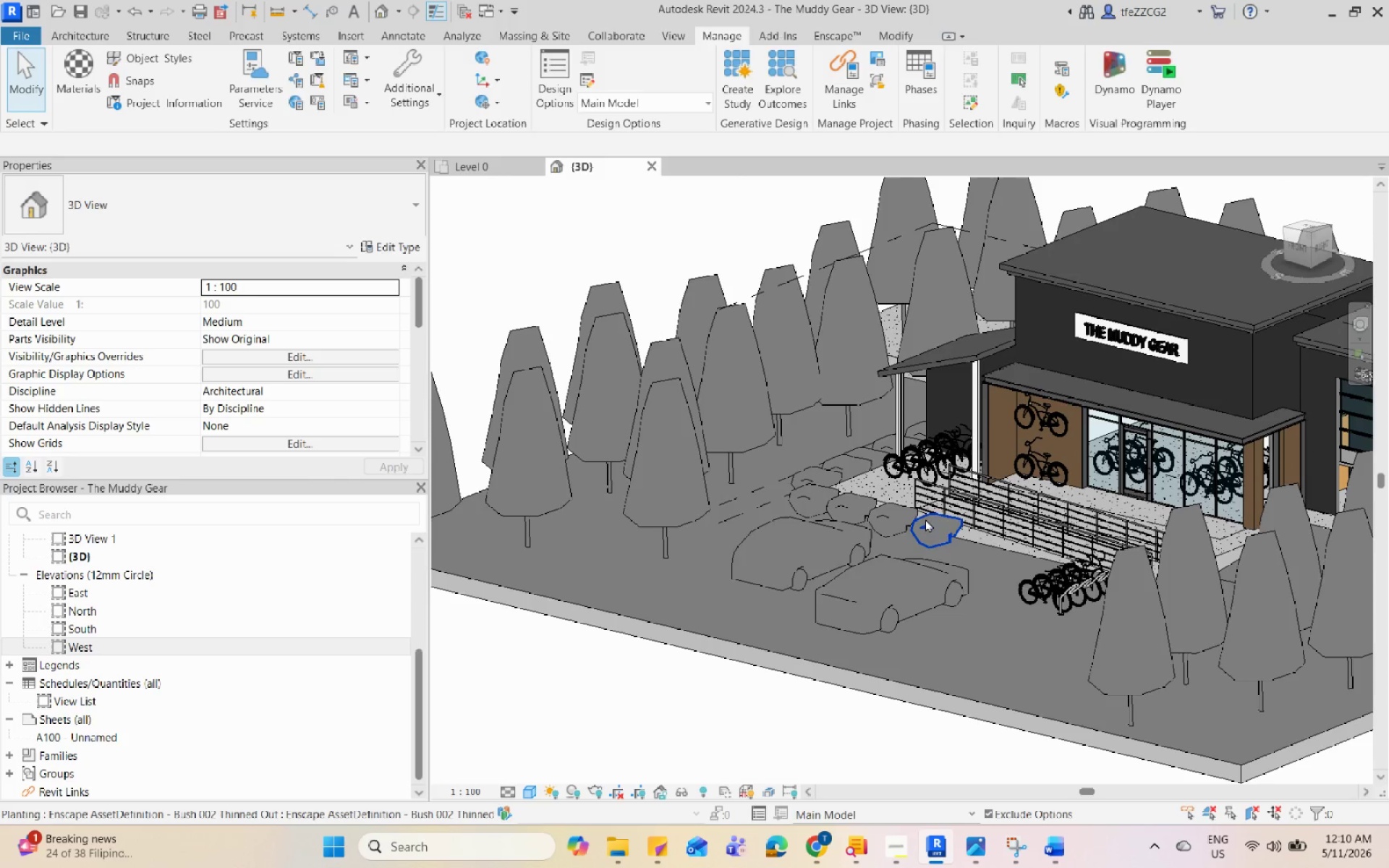 
left_click([890, 516])
 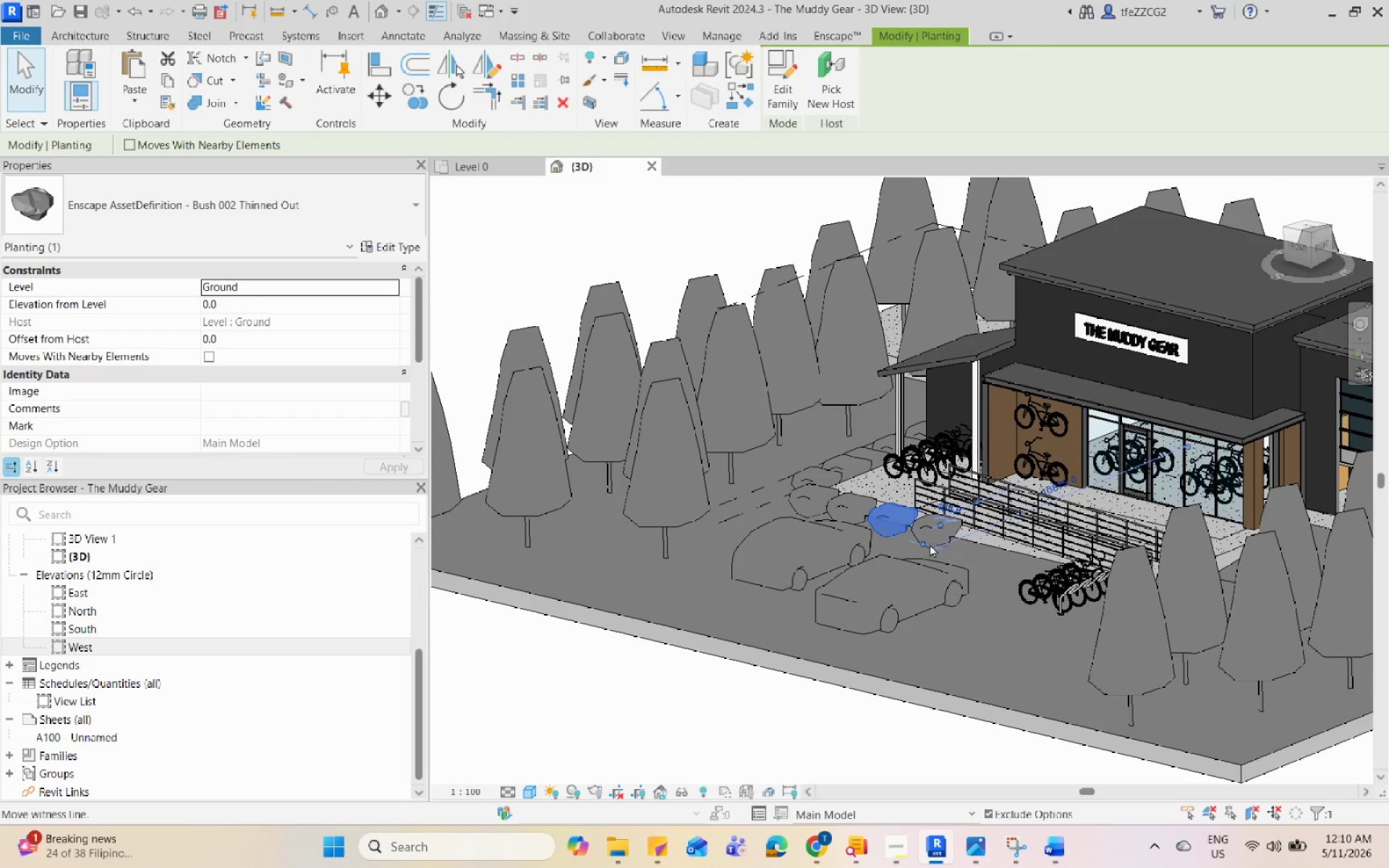 
left_click([968, 547])
 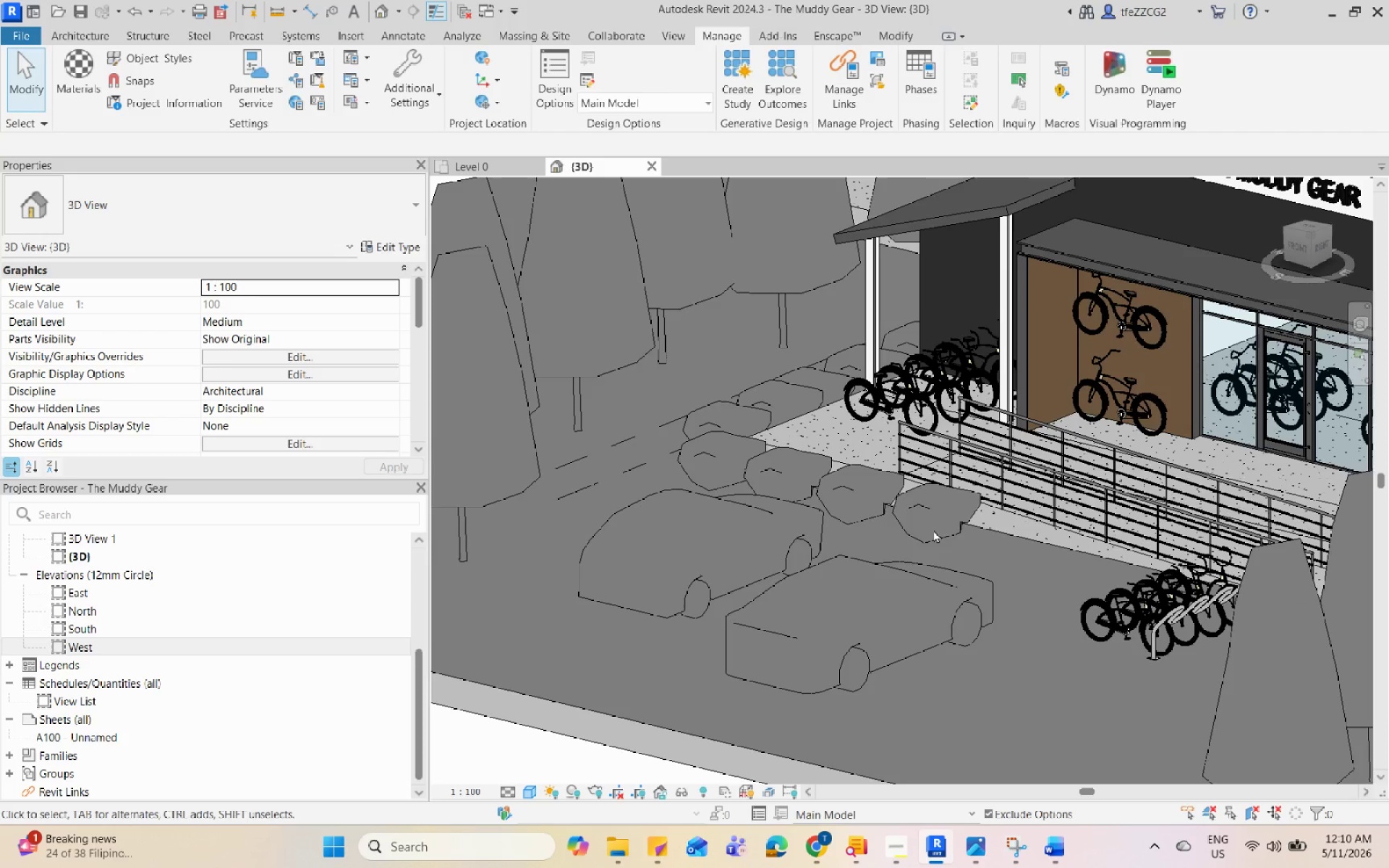 
scroll: coordinate [942, 552], scroll_direction: up, amount: 4.0
 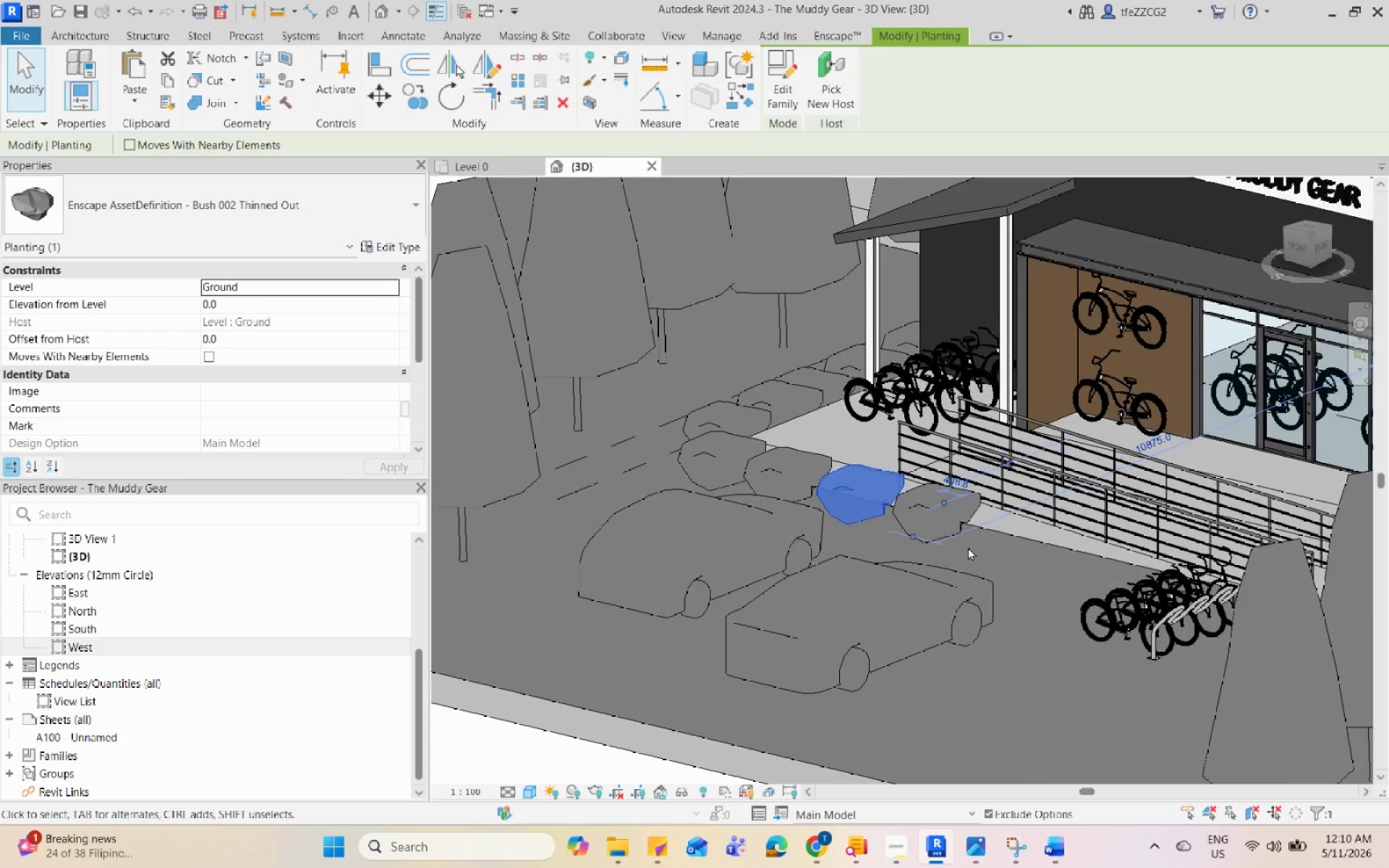 
left_click([932, 541])
 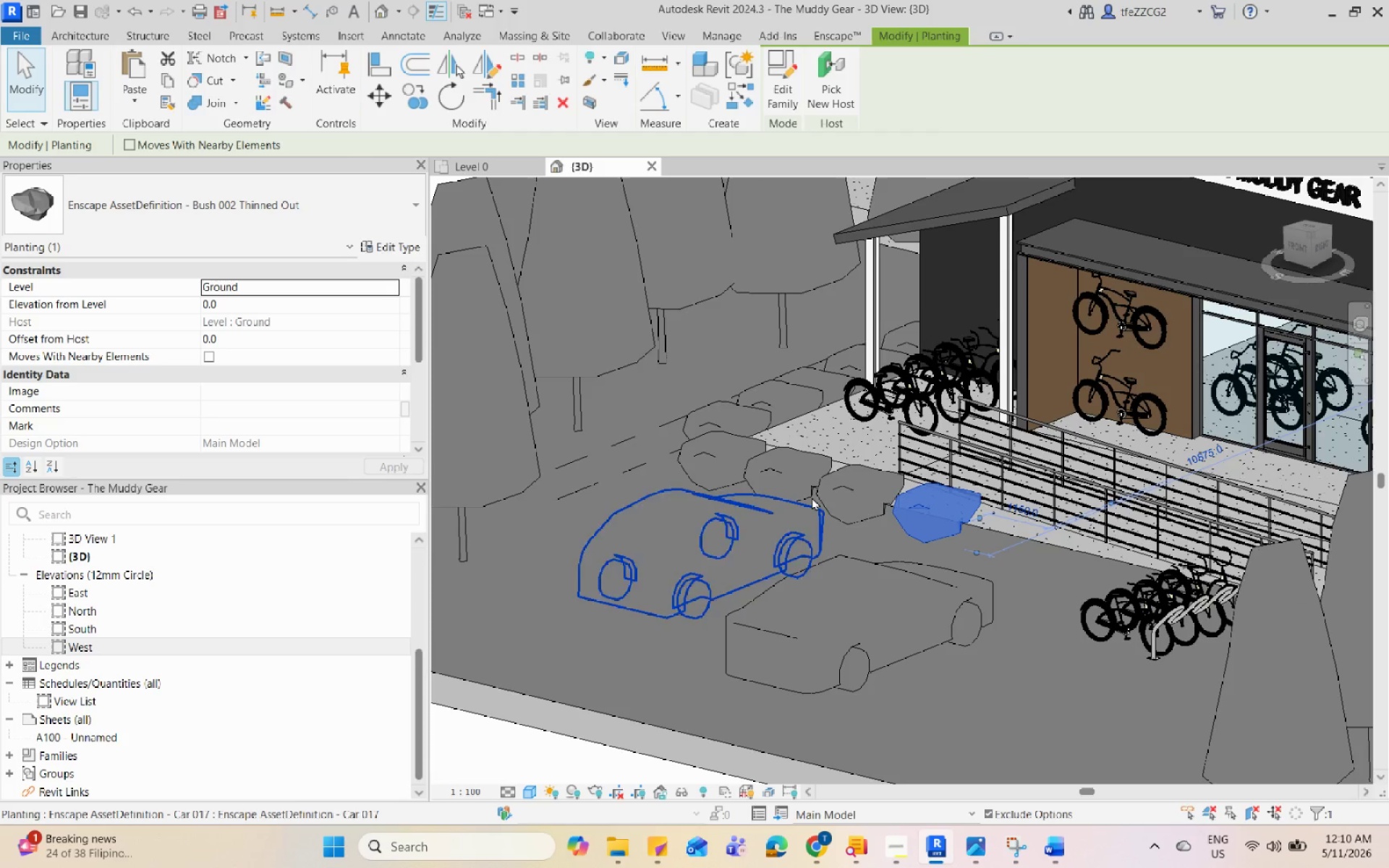 
left_click_drag(start_coordinate=[812, 492], to_coordinate=[814, 484])
 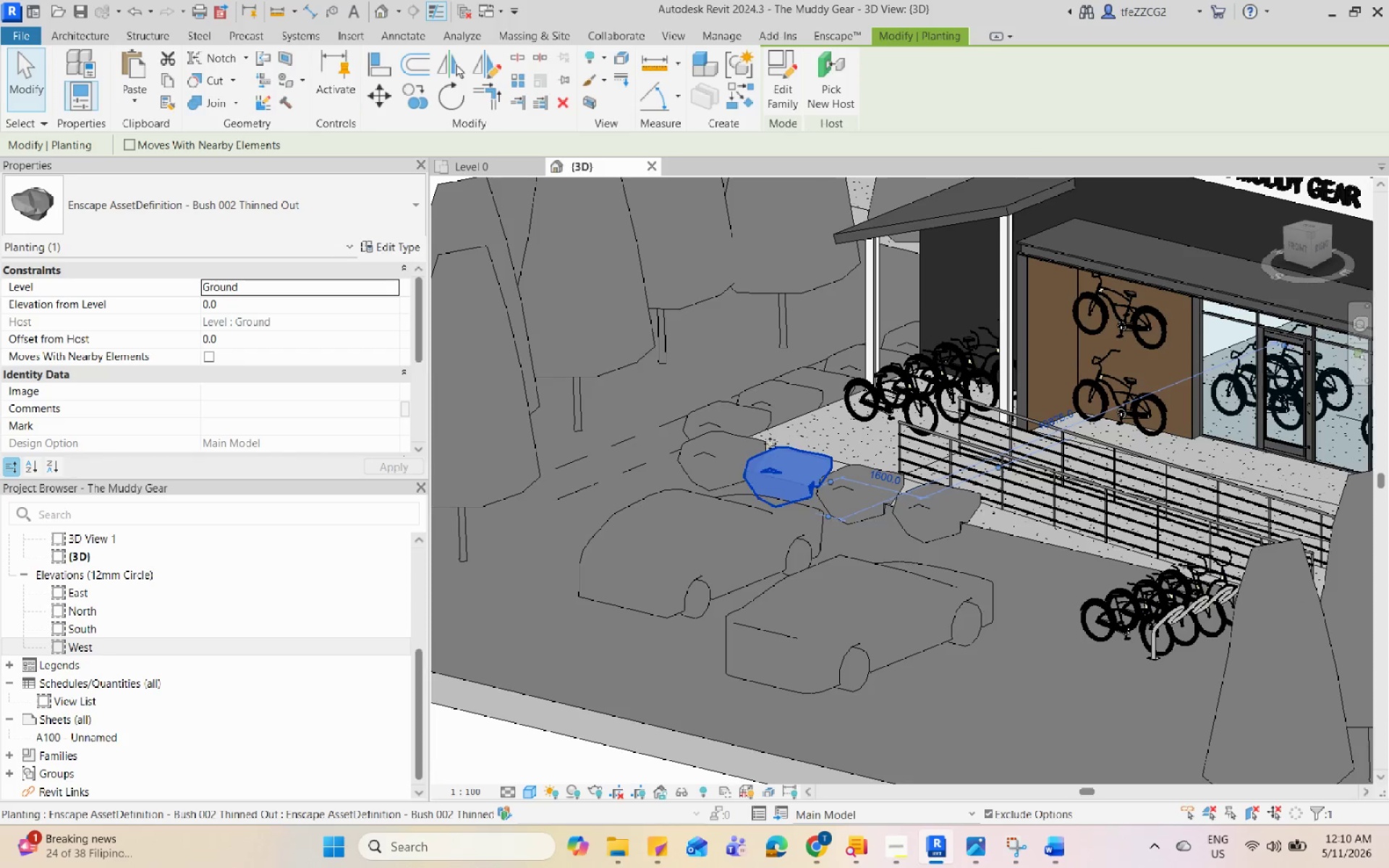 
double_click([752, 430])
 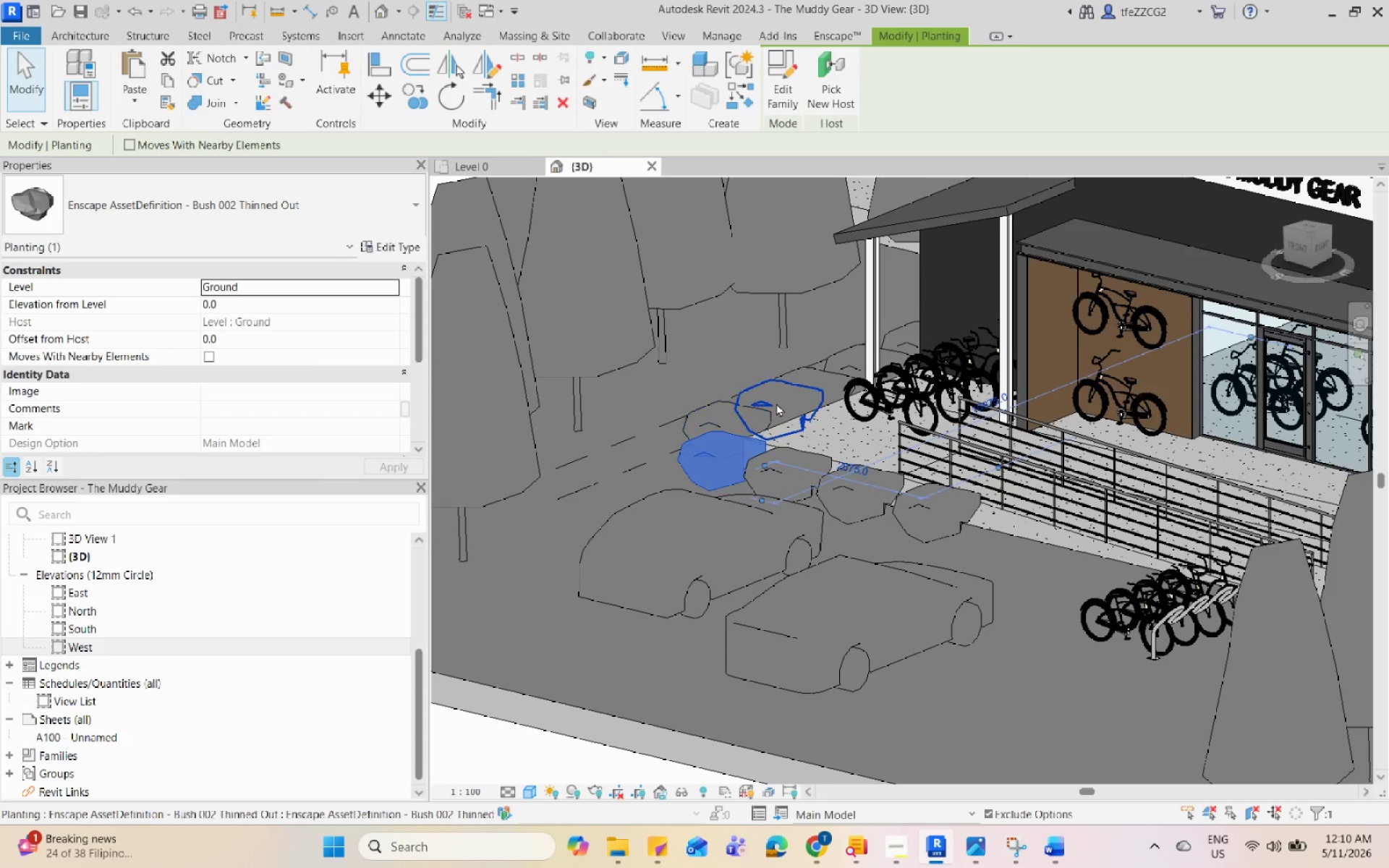 
triple_click([776, 403])
 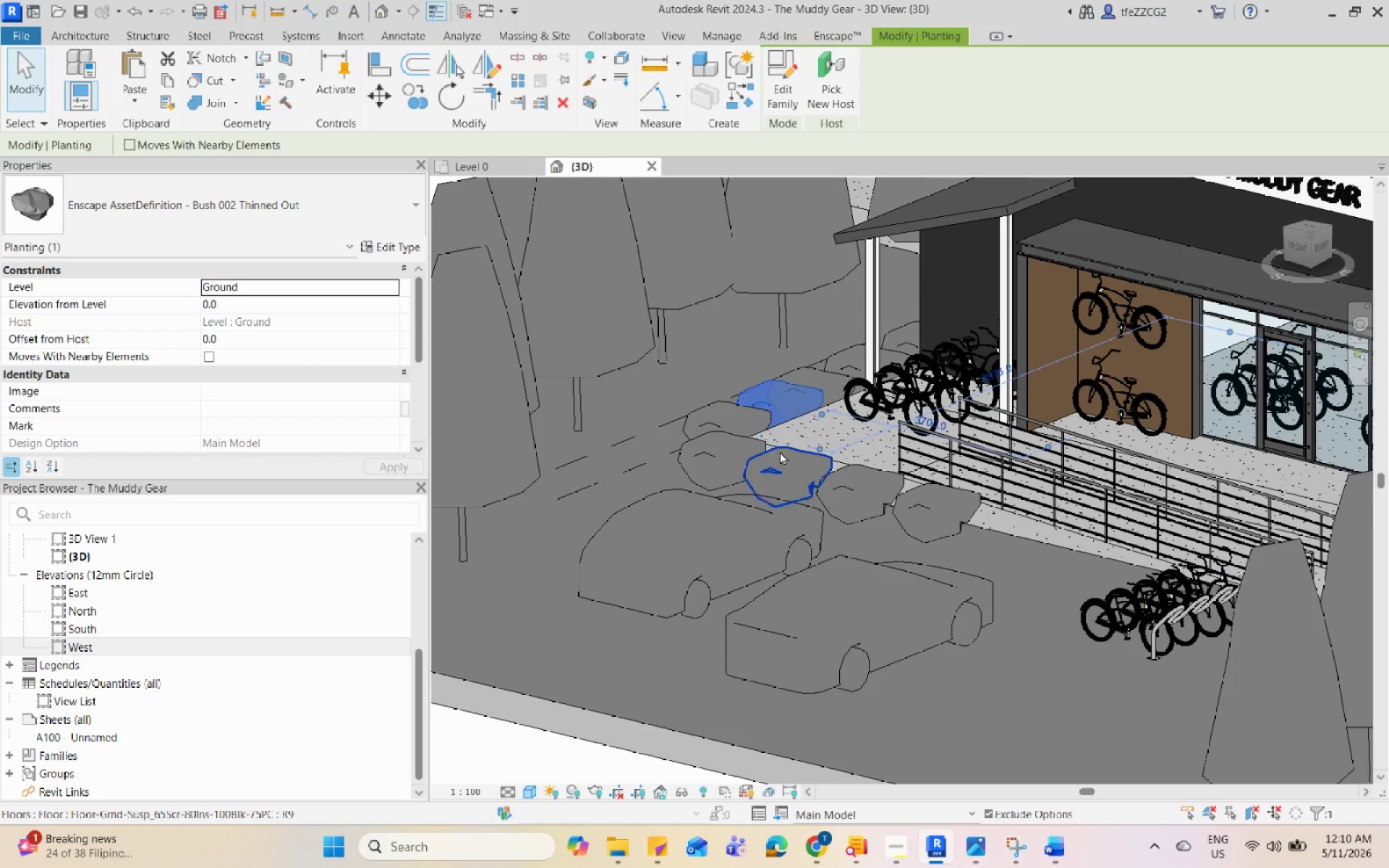 
scroll: coordinate [783, 558], scroll_direction: down, amount: 5.0
 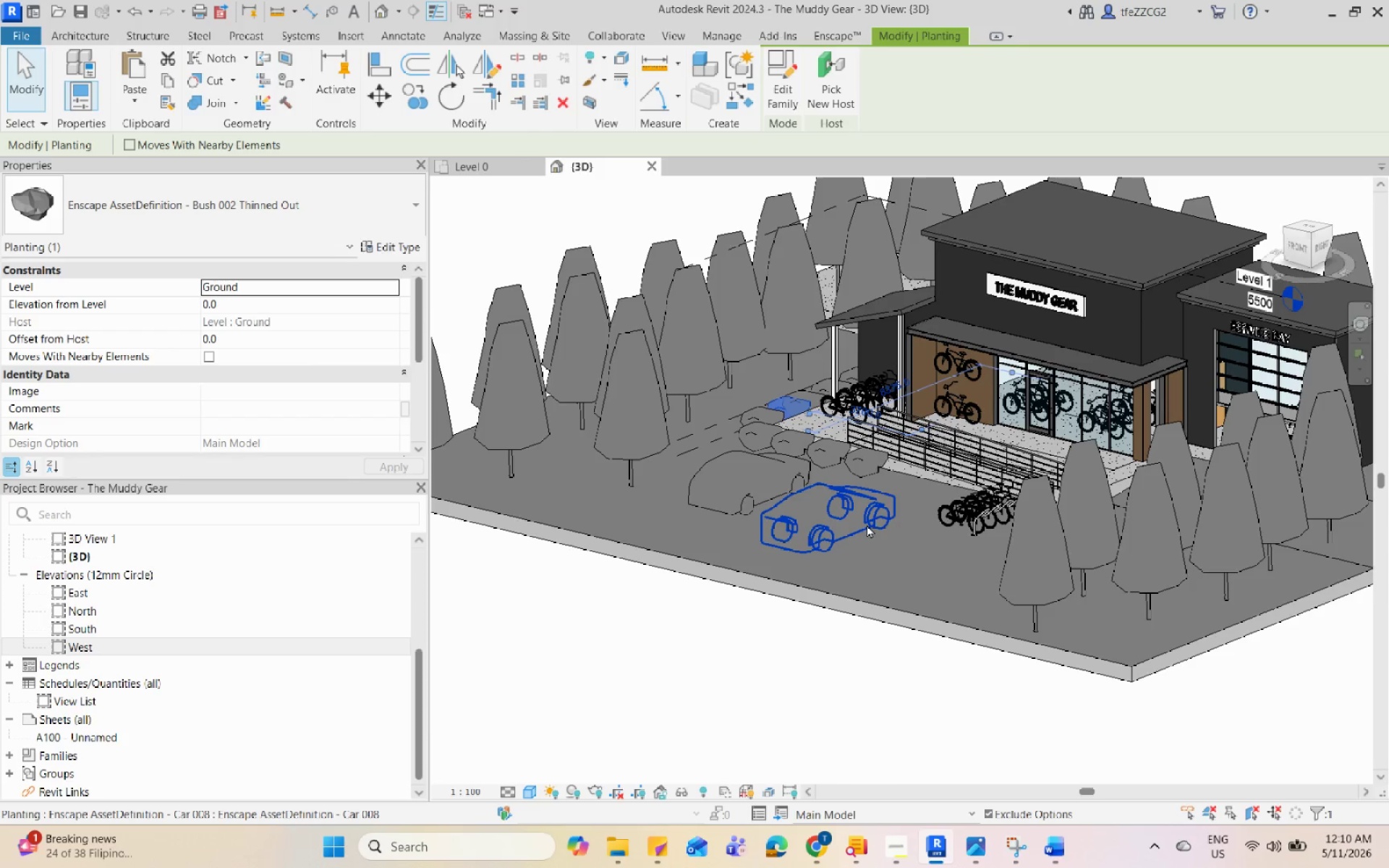 
left_click_drag(start_coordinate=[868, 535], to_coordinate=[868, 531])
 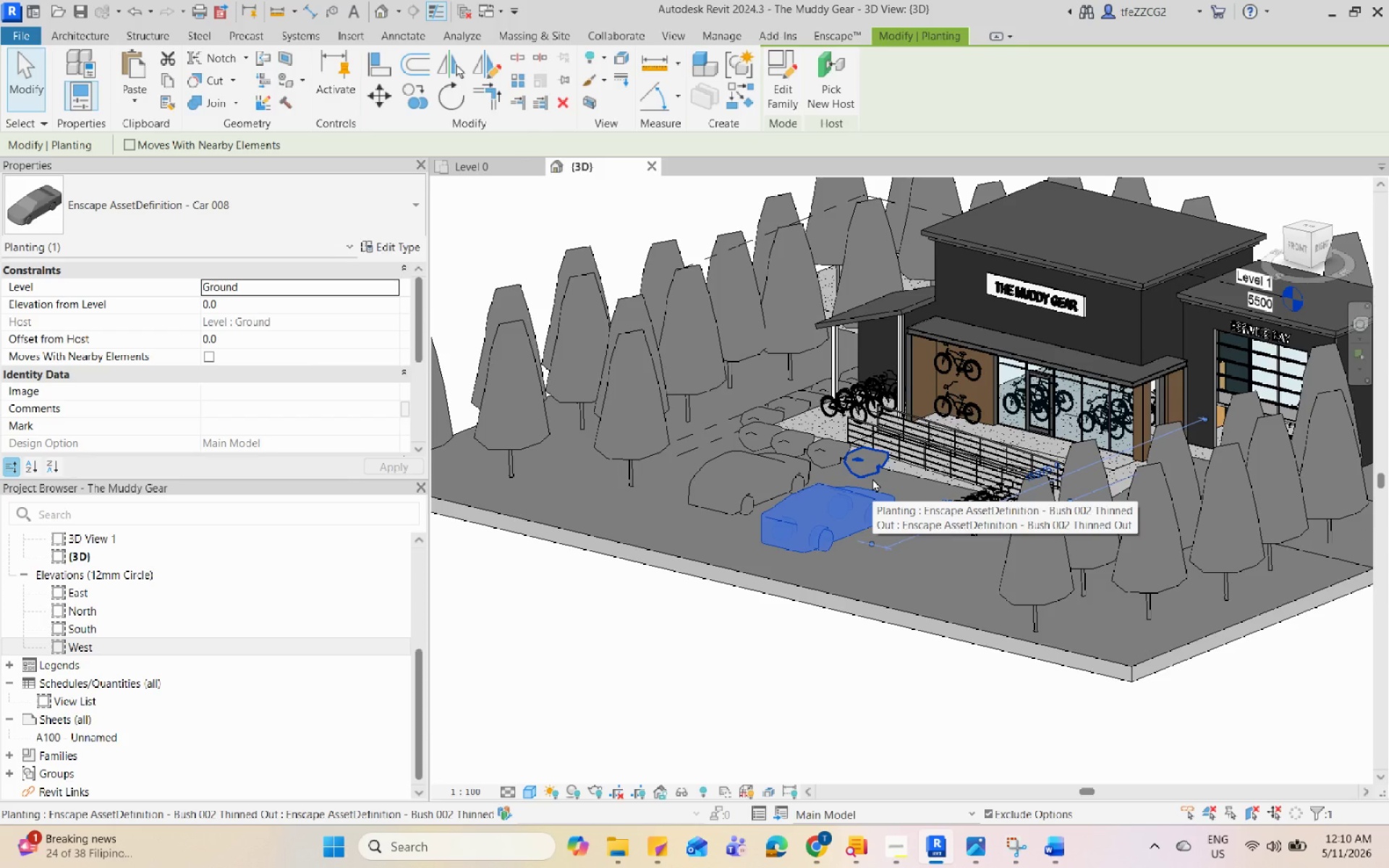 
wait(5.8)
 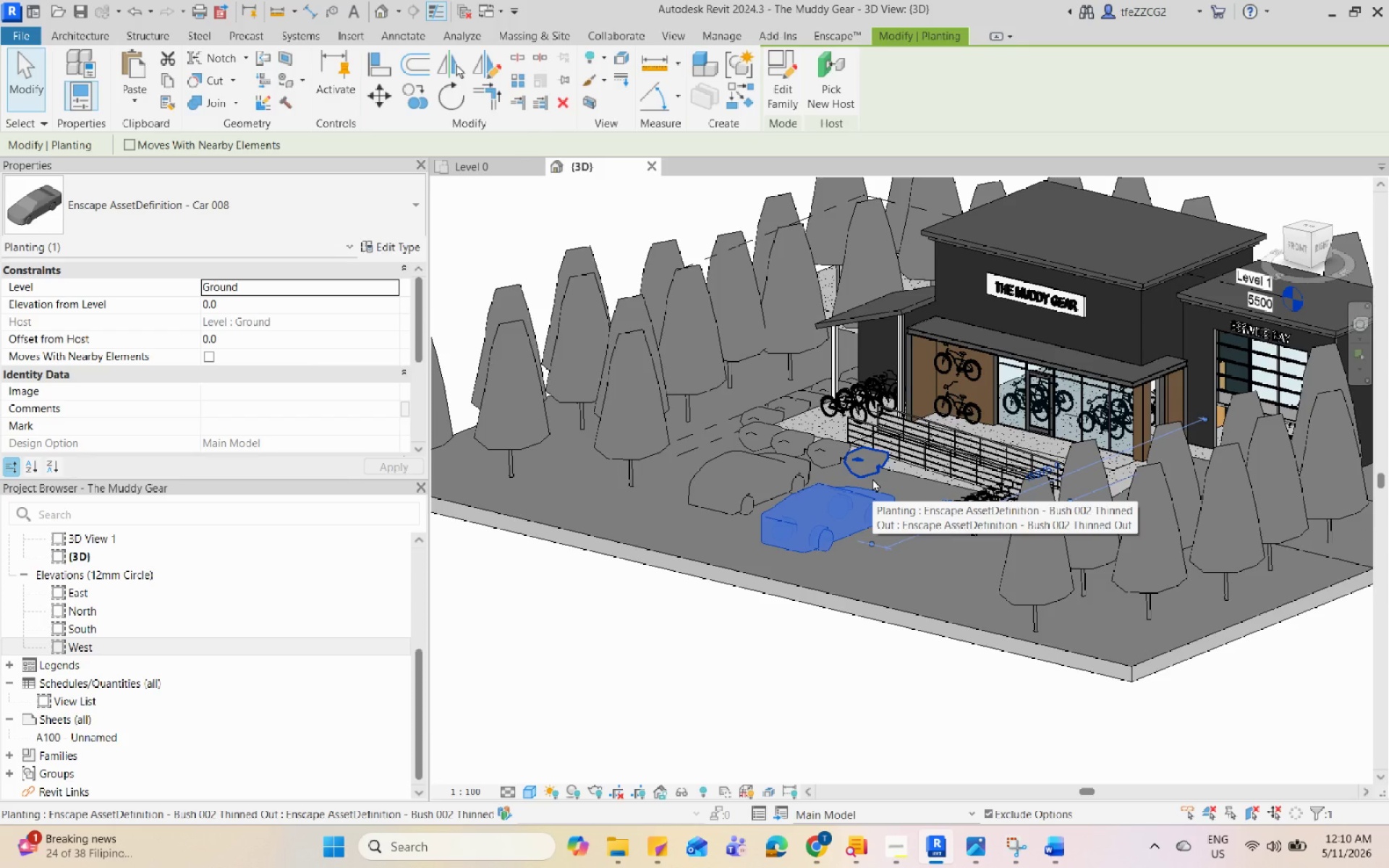 
left_click([872, 478])
 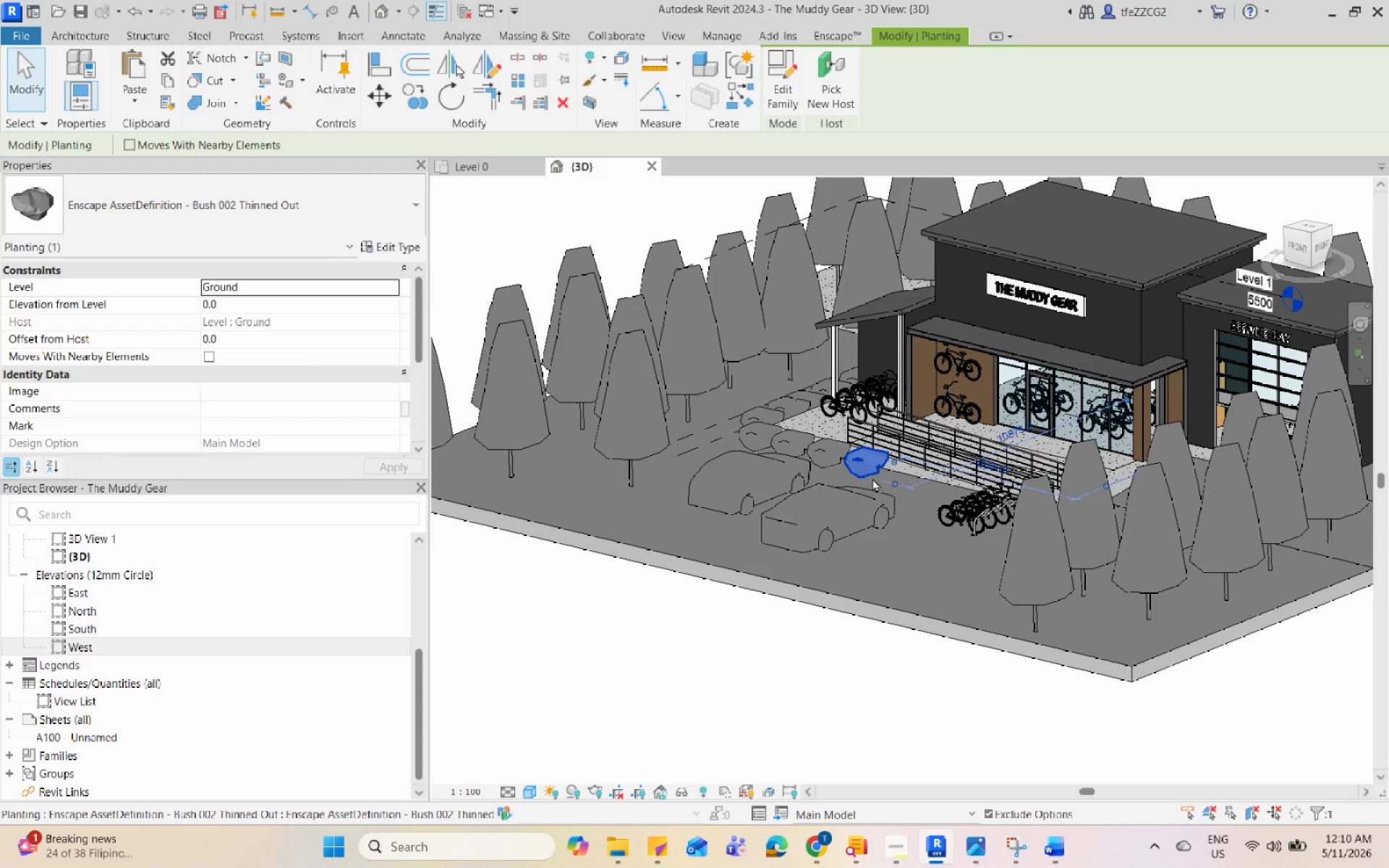 
left_click([906, 621])
 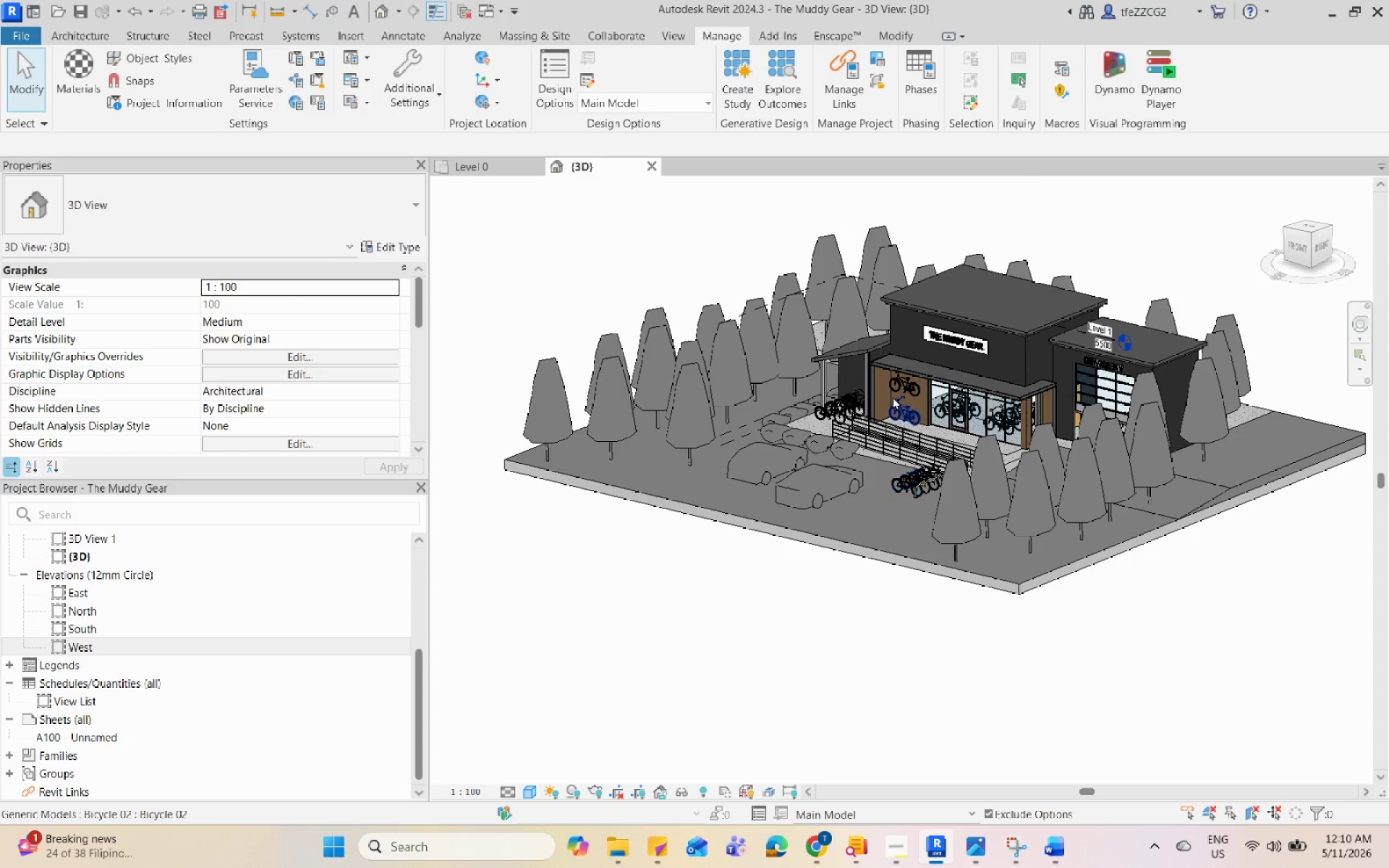 
scroll: coordinate [904, 502], scroll_direction: down, amount: 3.0
 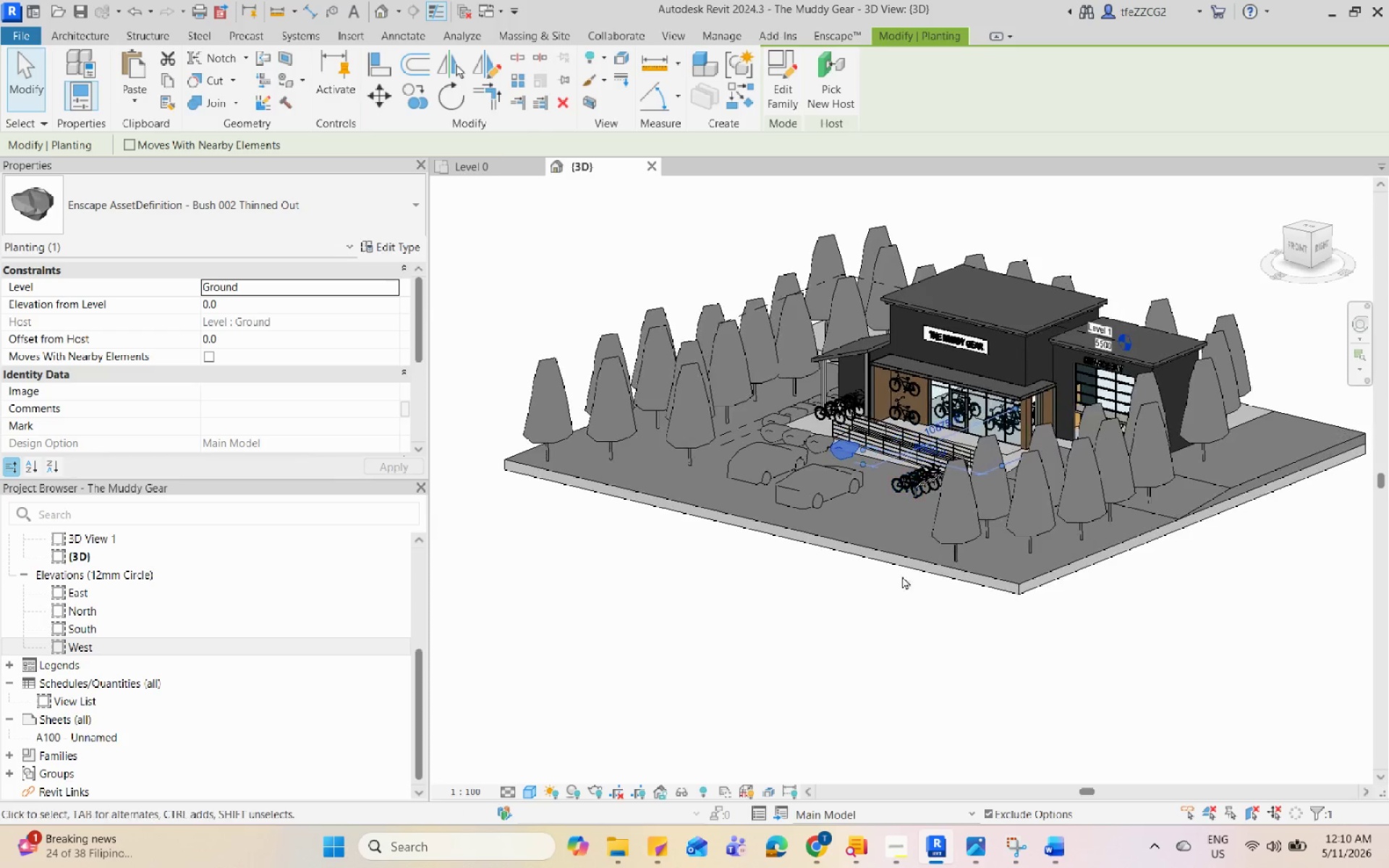 
scroll: coordinate [1032, 579], scroll_direction: up, amount: 7.0
 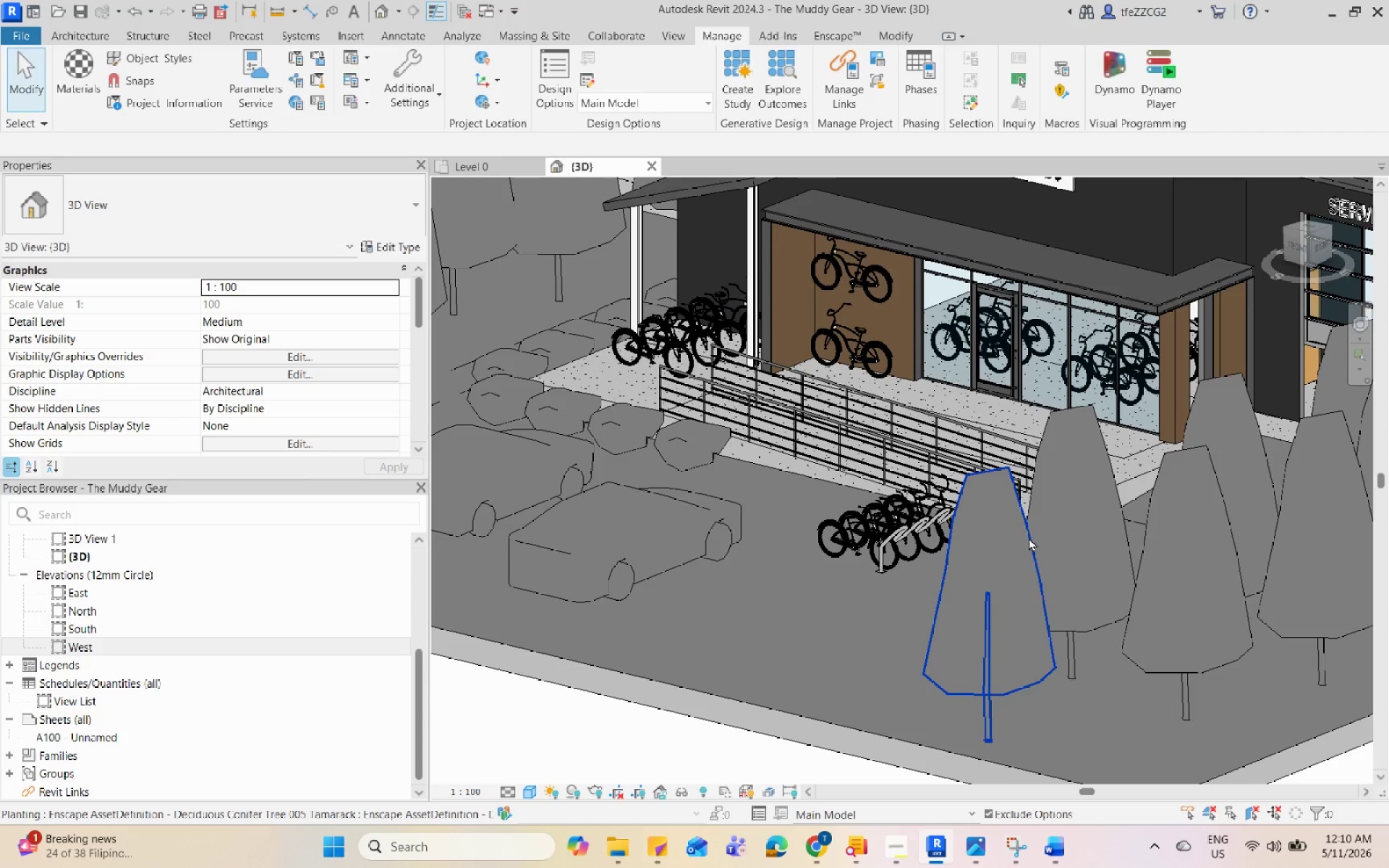 
left_click([1029, 537])
 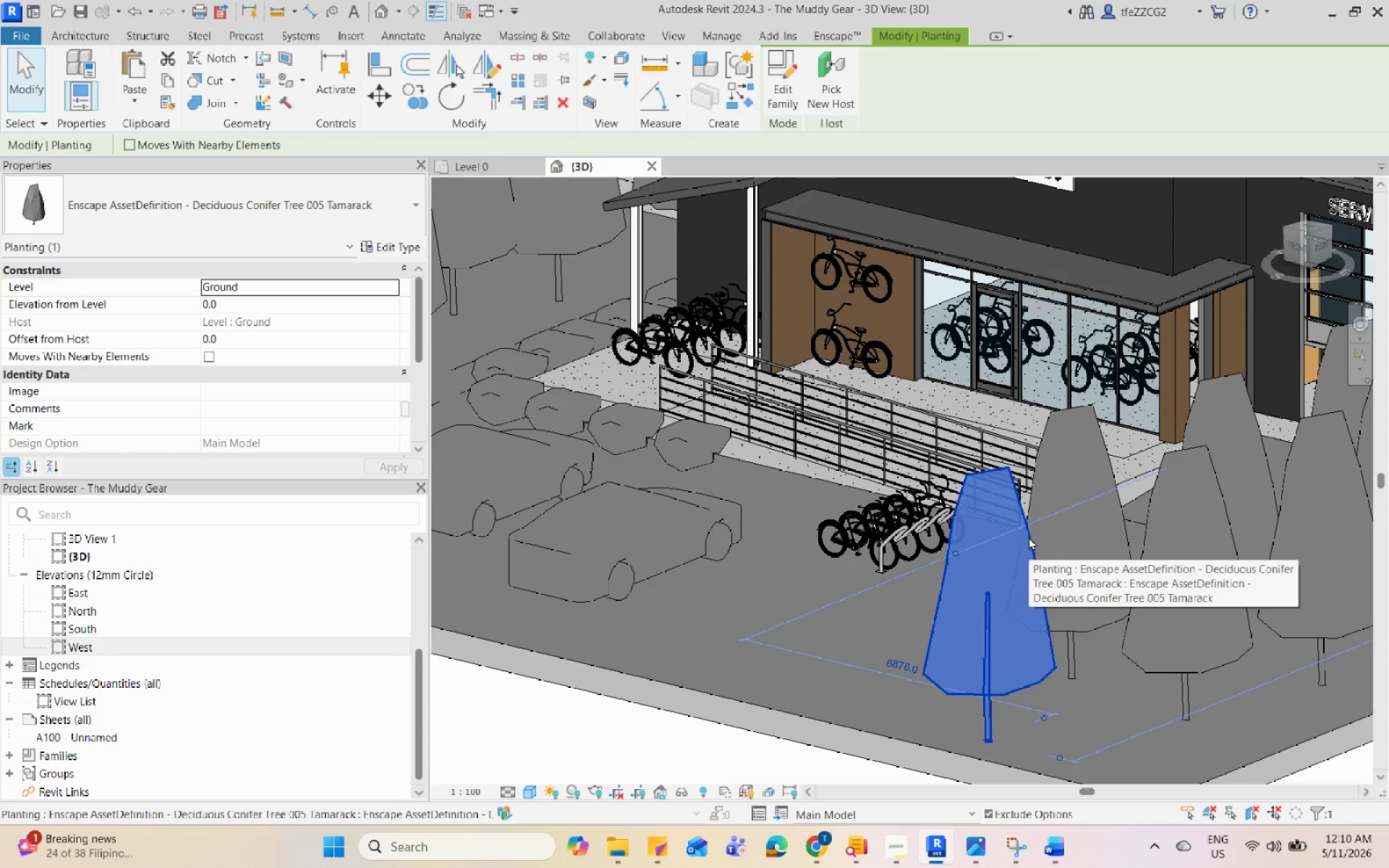 
scroll: coordinate [1029, 535], scroll_direction: down, amount: 13.0
 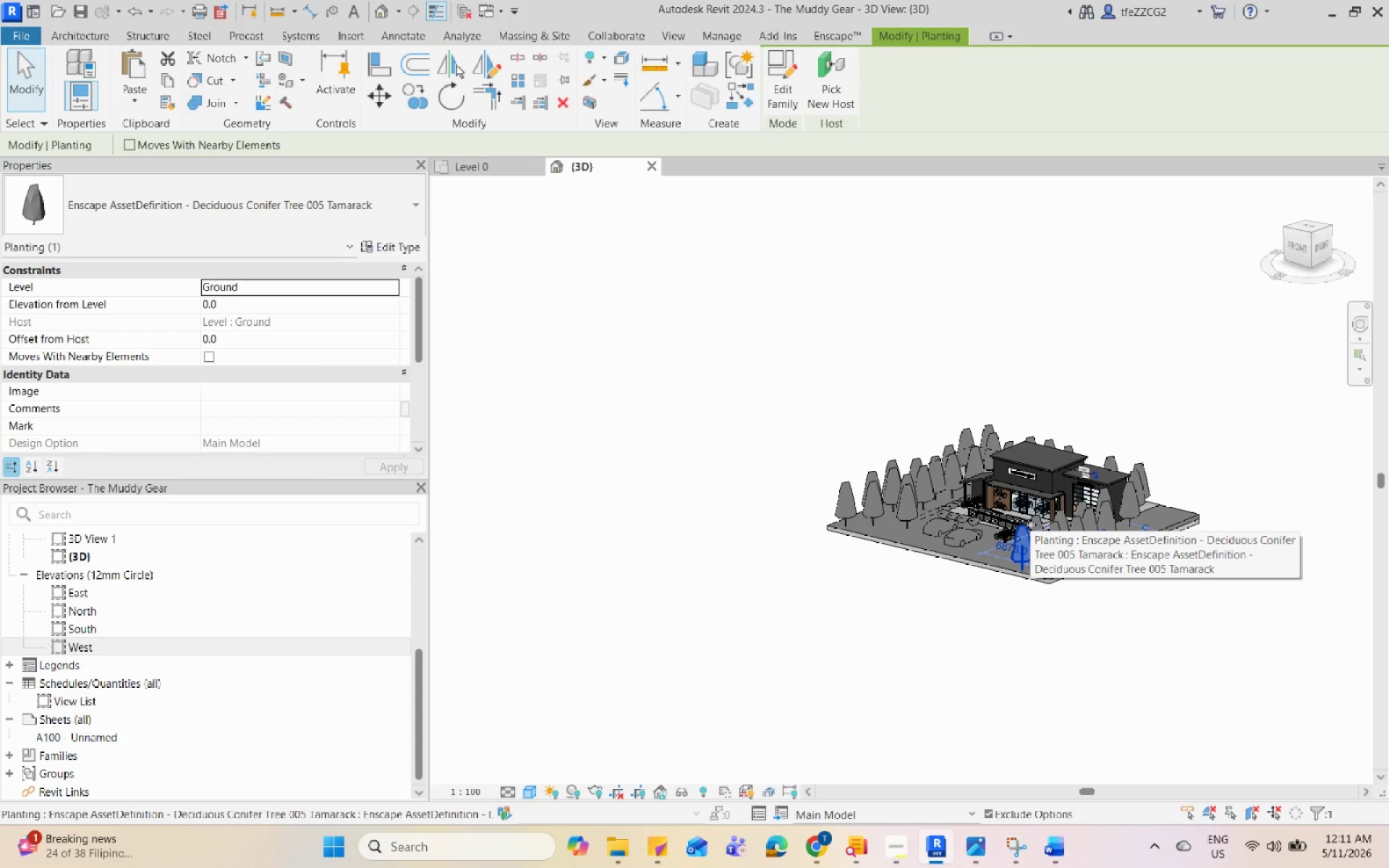 
wait(12.05)
 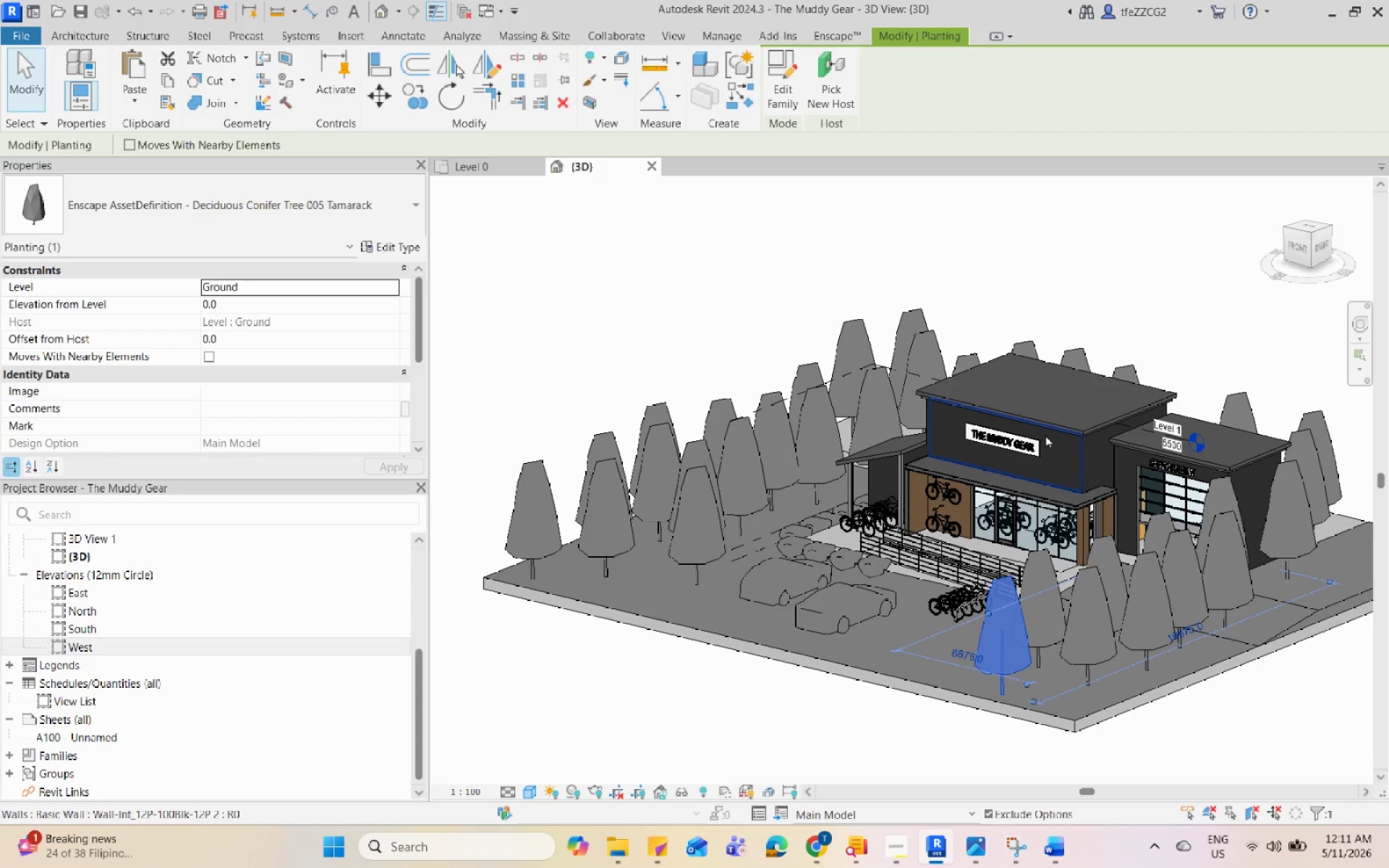 
left_click([1045, 435])
 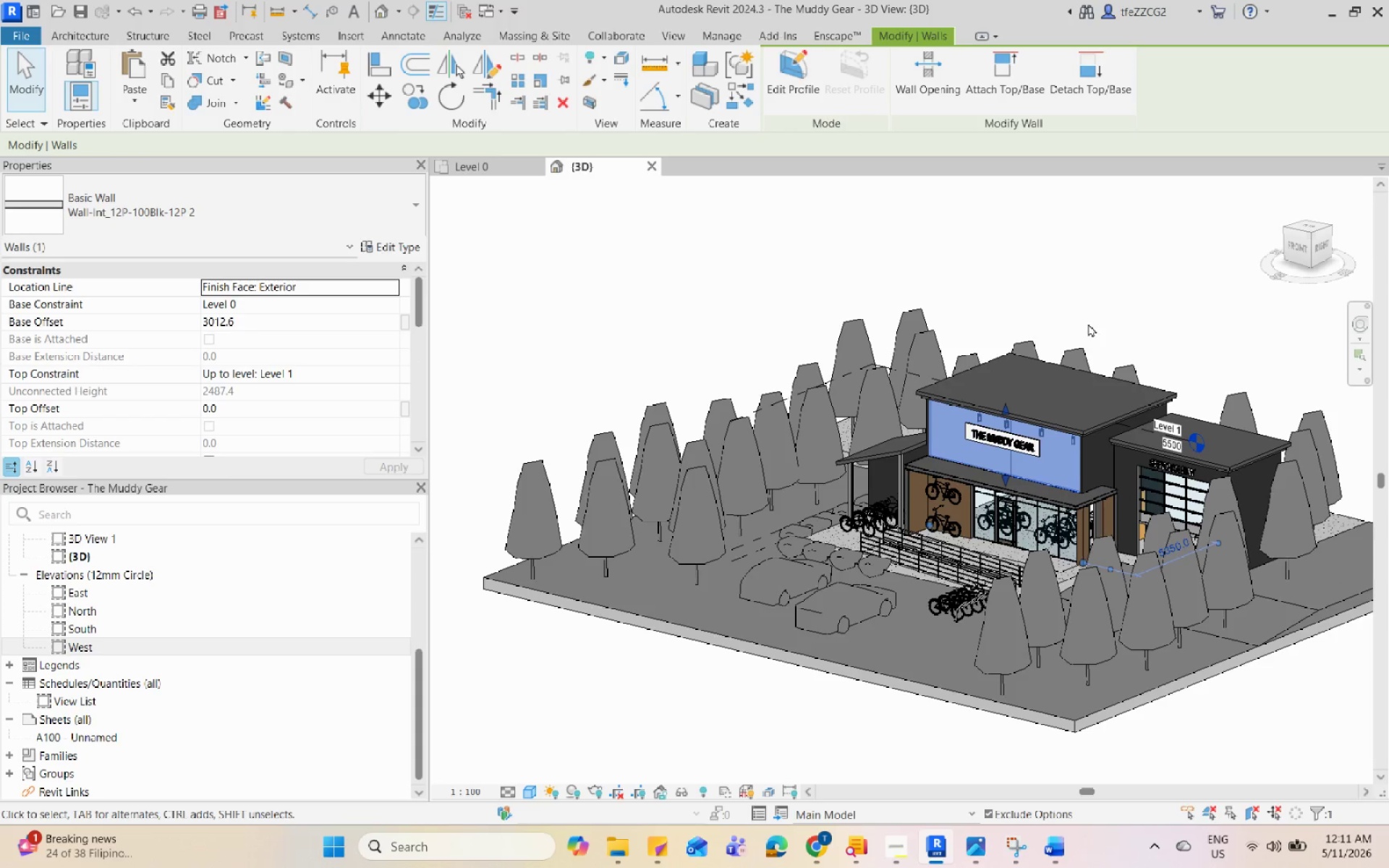 
scroll: coordinate [1036, 485], scroll_direction: up, amount: 7.0
 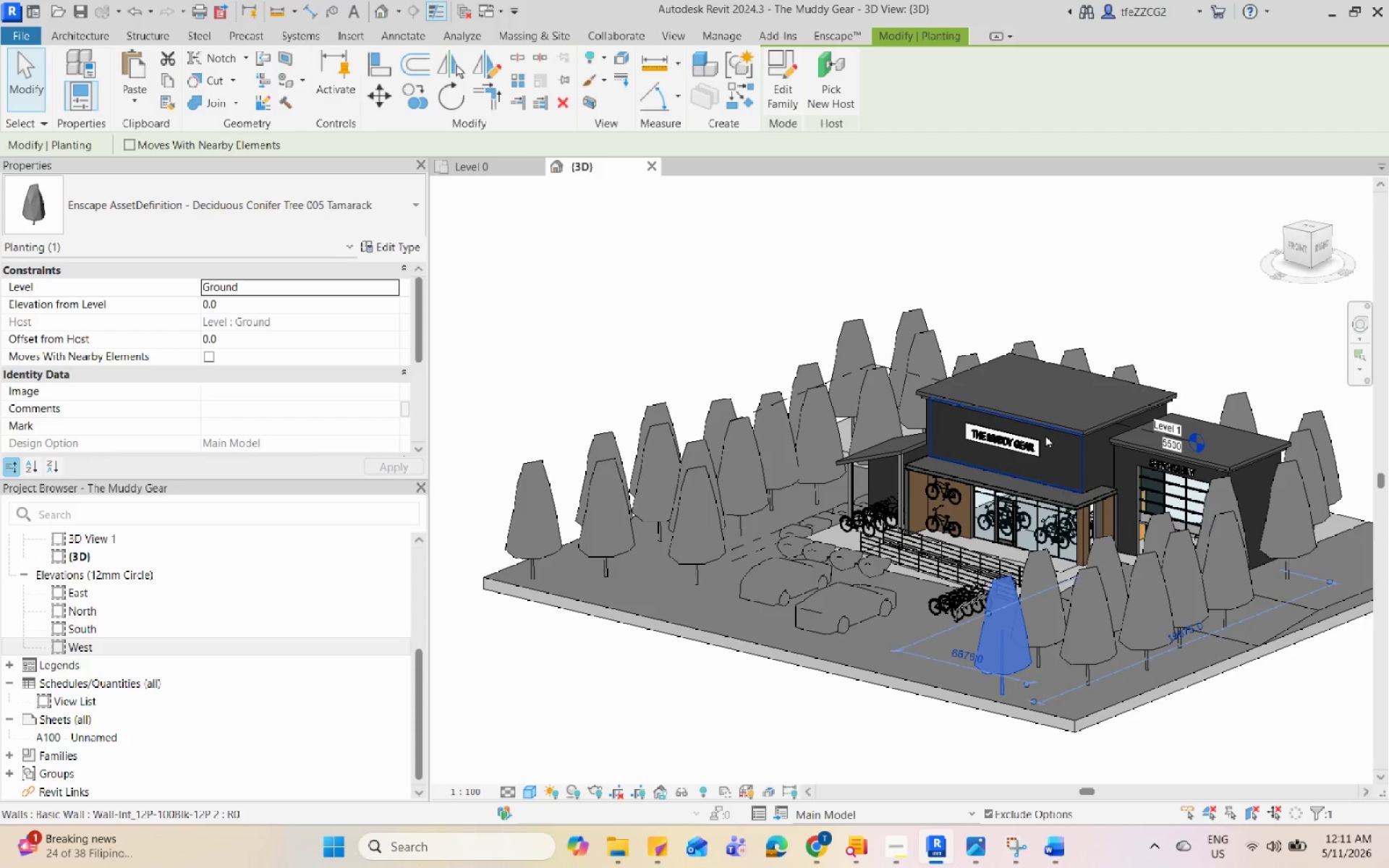 
left_click([1109, 291])
 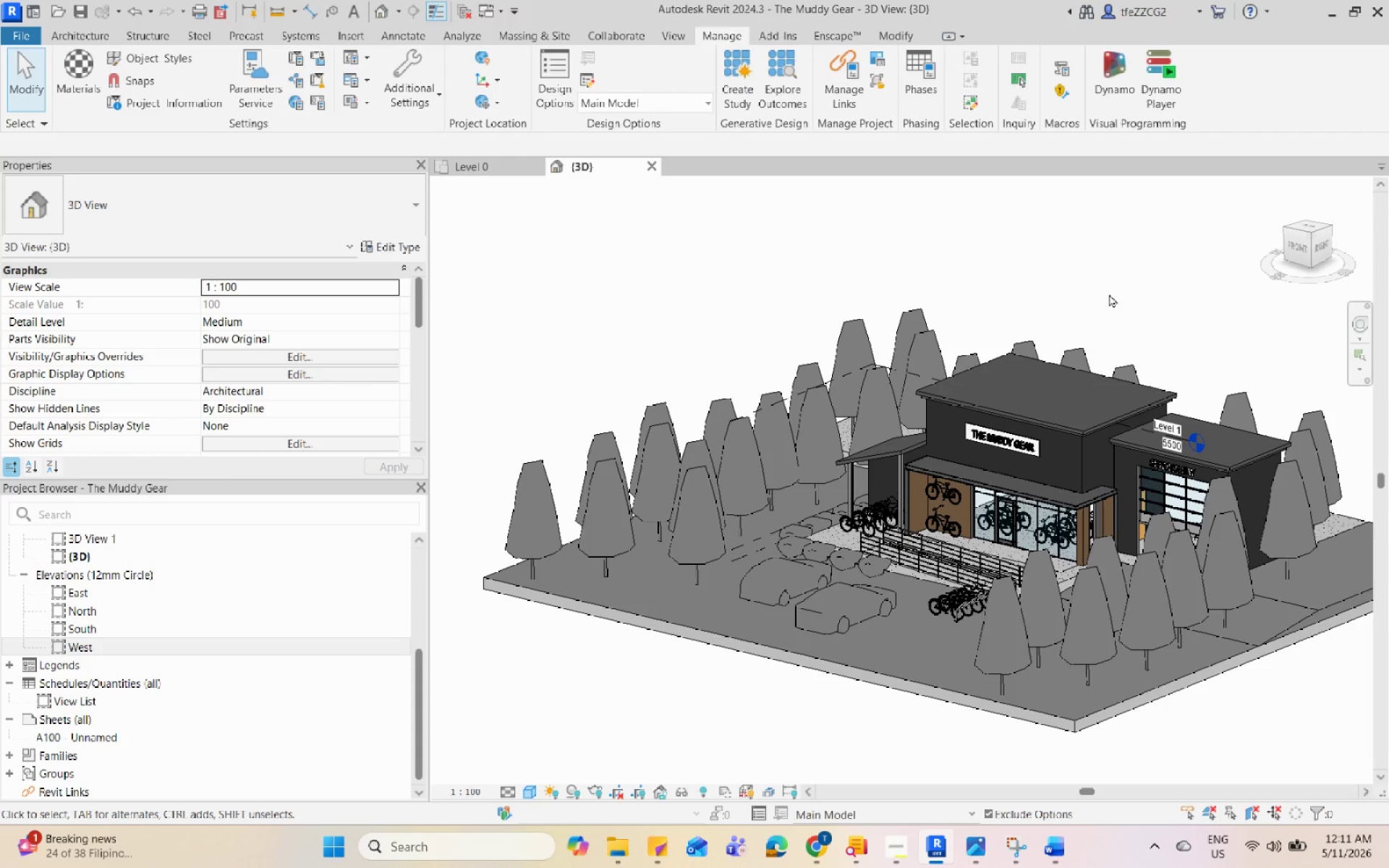 
scroll: coordinate [1108, 302], scroll_direction: down, amount: 3.0
 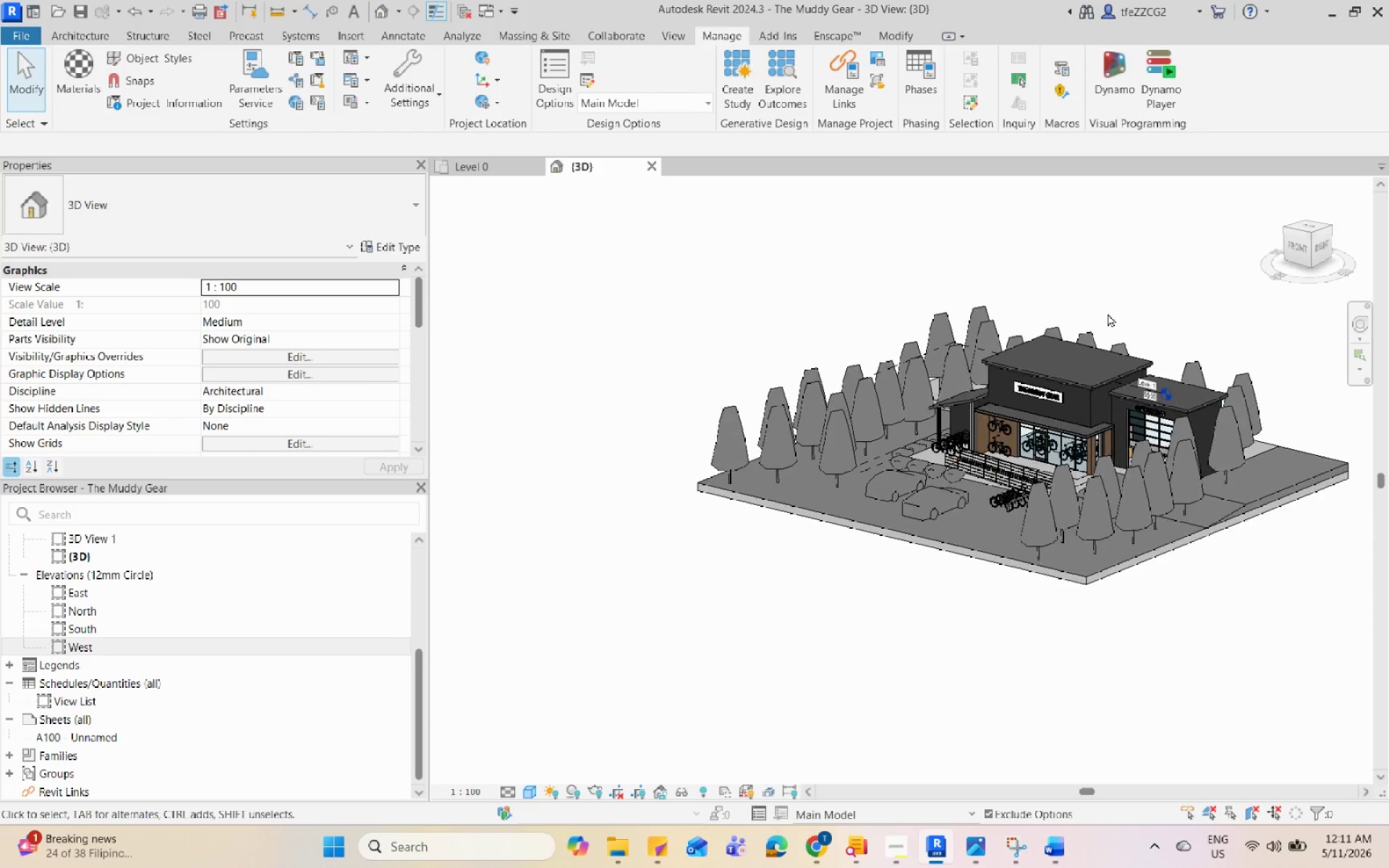 
mouse_move([1105, 324])
 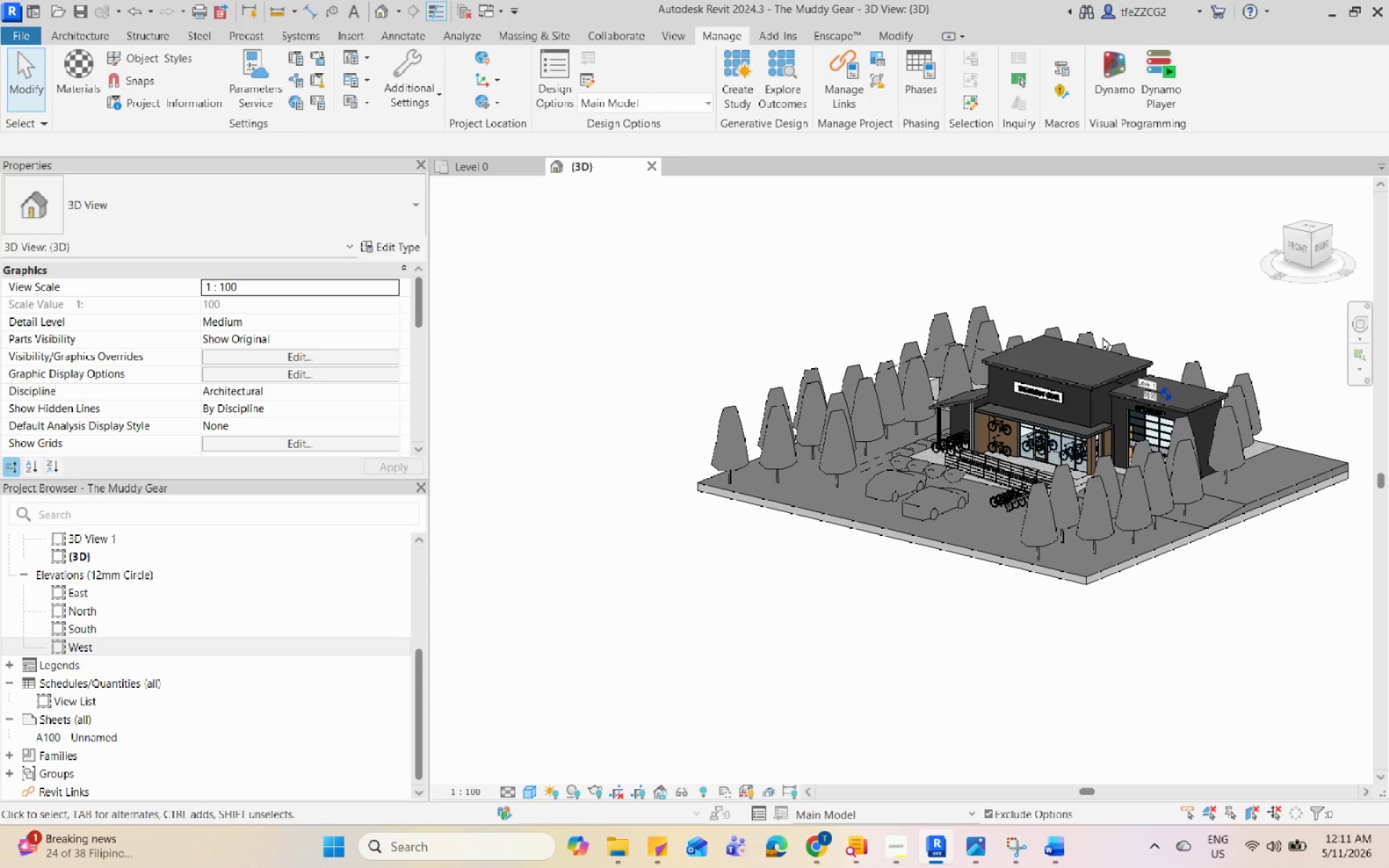 
scroll: coordinate [1103, 336], scroll_direction: down, amount: 1.0
 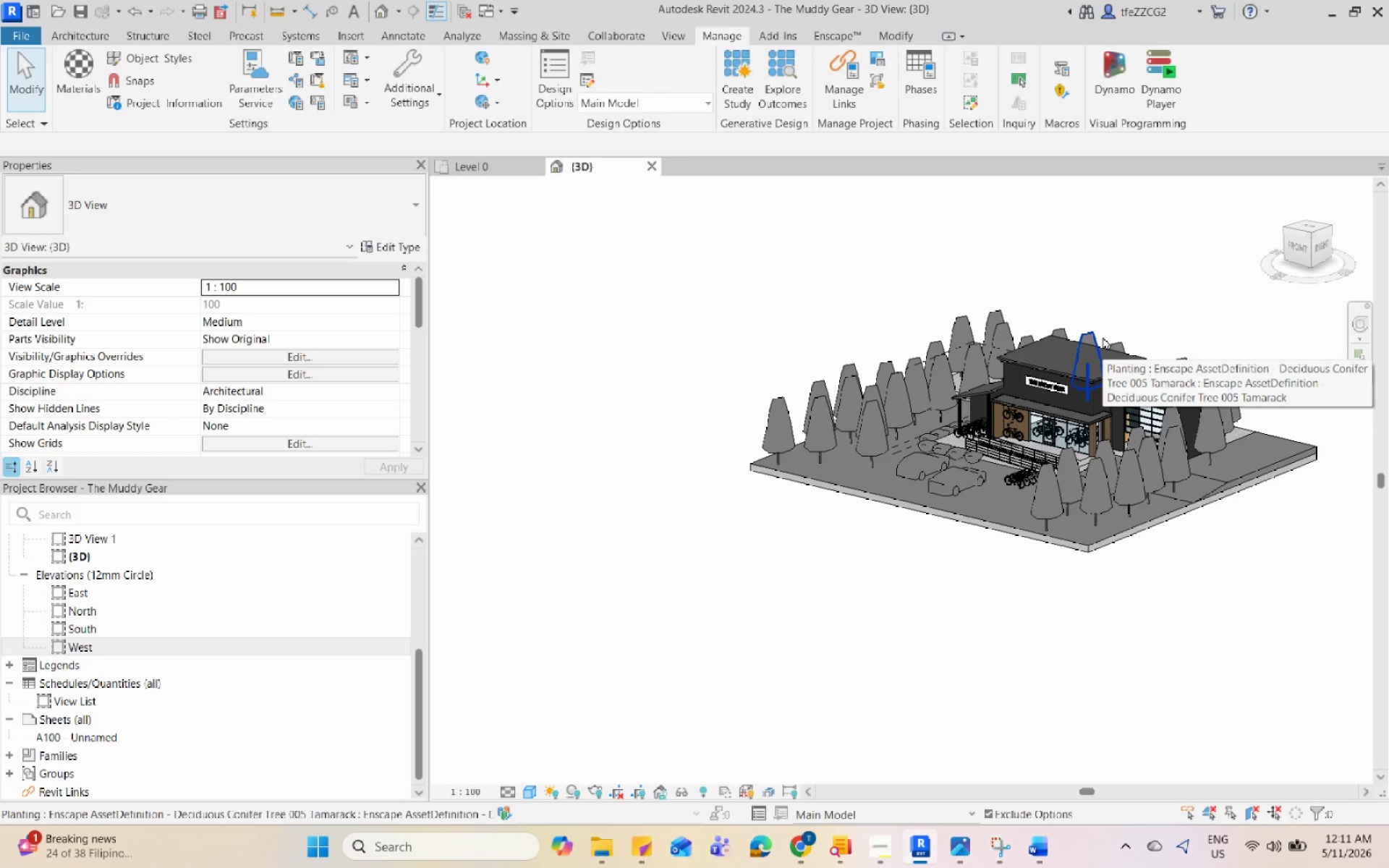 
wait(8.75)
 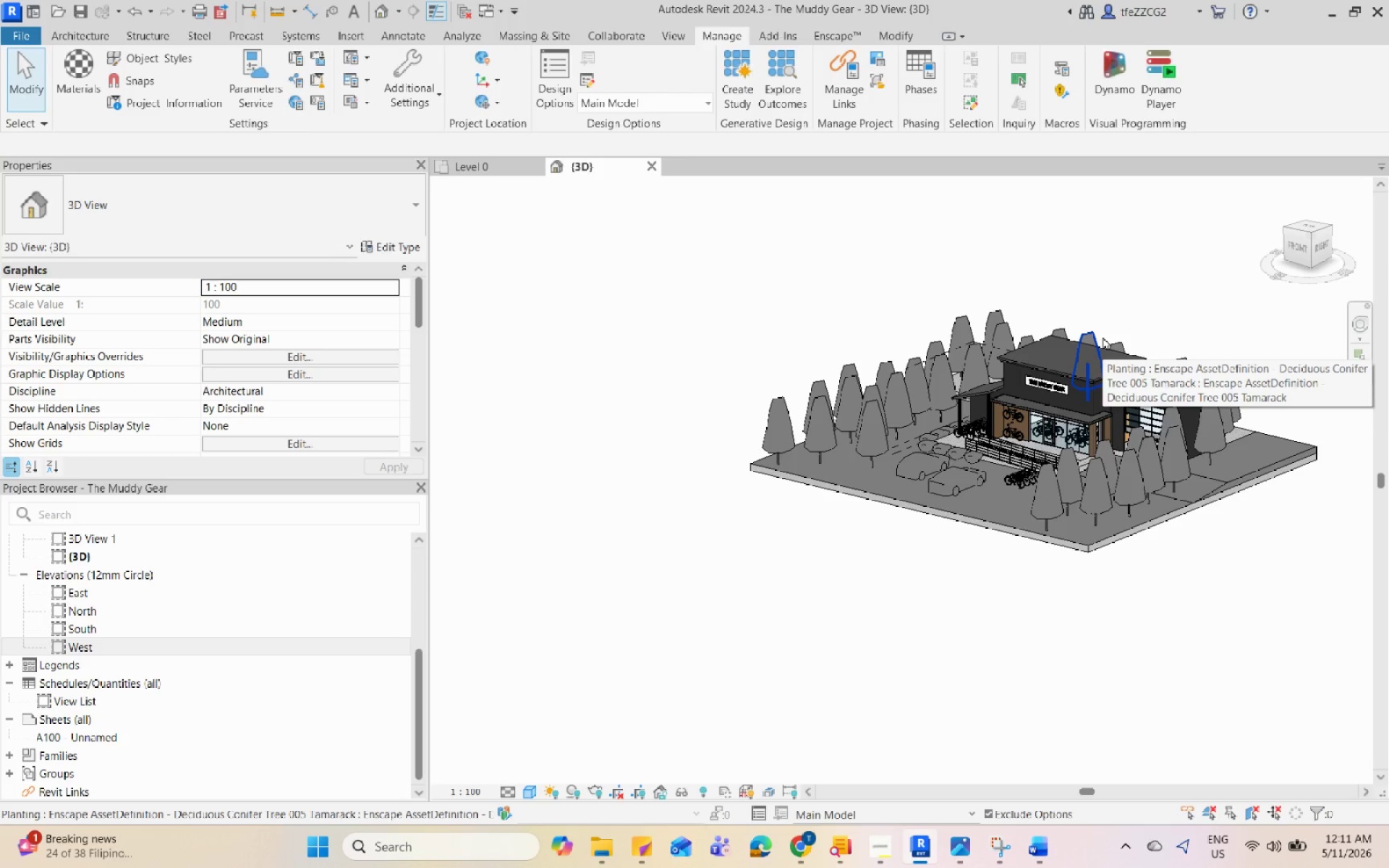 
scroll: coordinate [1077, 388], scroll_direction: up, amount: 6.0
 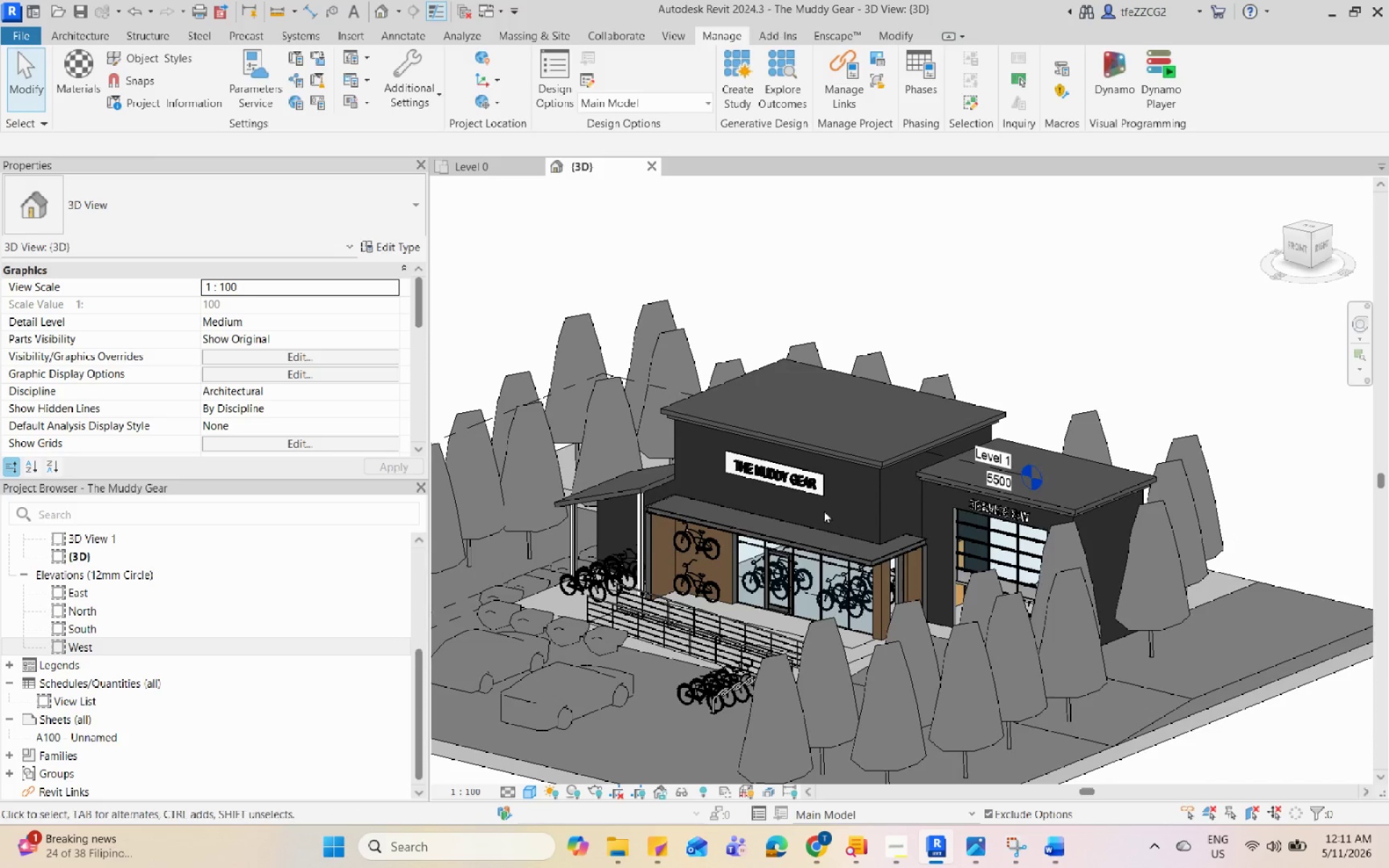 
scroll: coordinate [941, 414], scroll_direction: down, amount: 2.0
 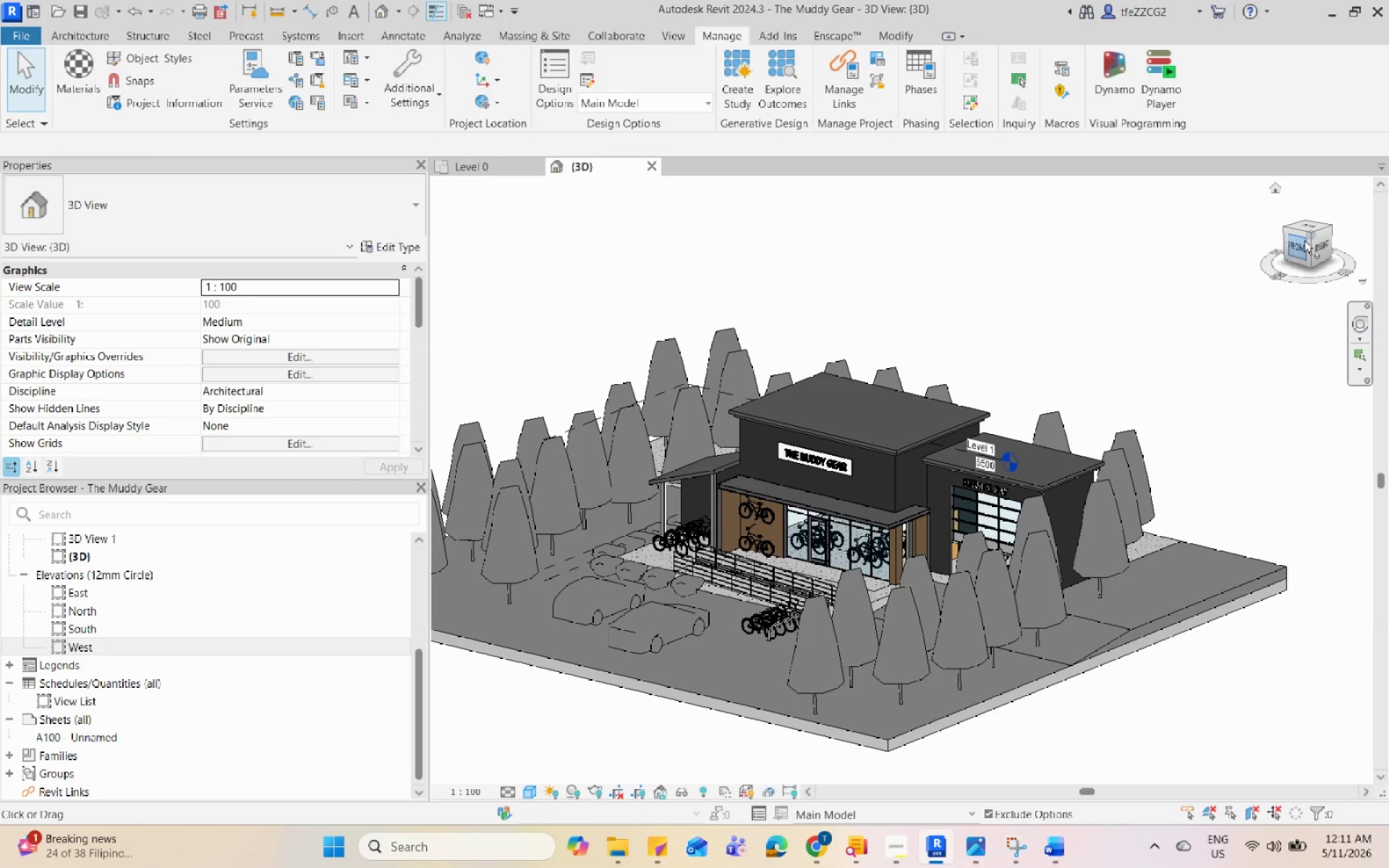 
left_click([1318, 237])
 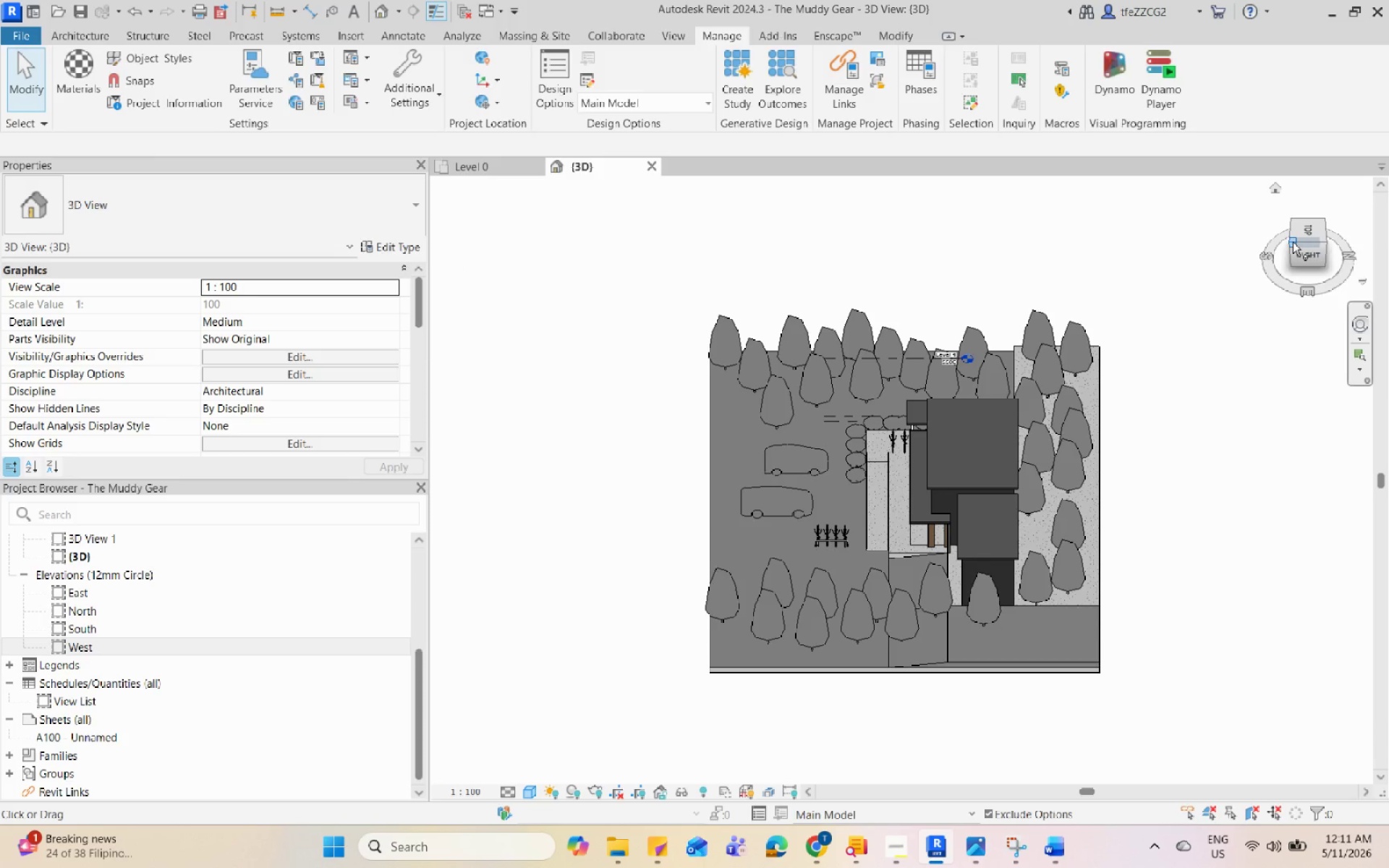 
left_click([1293, 242])
 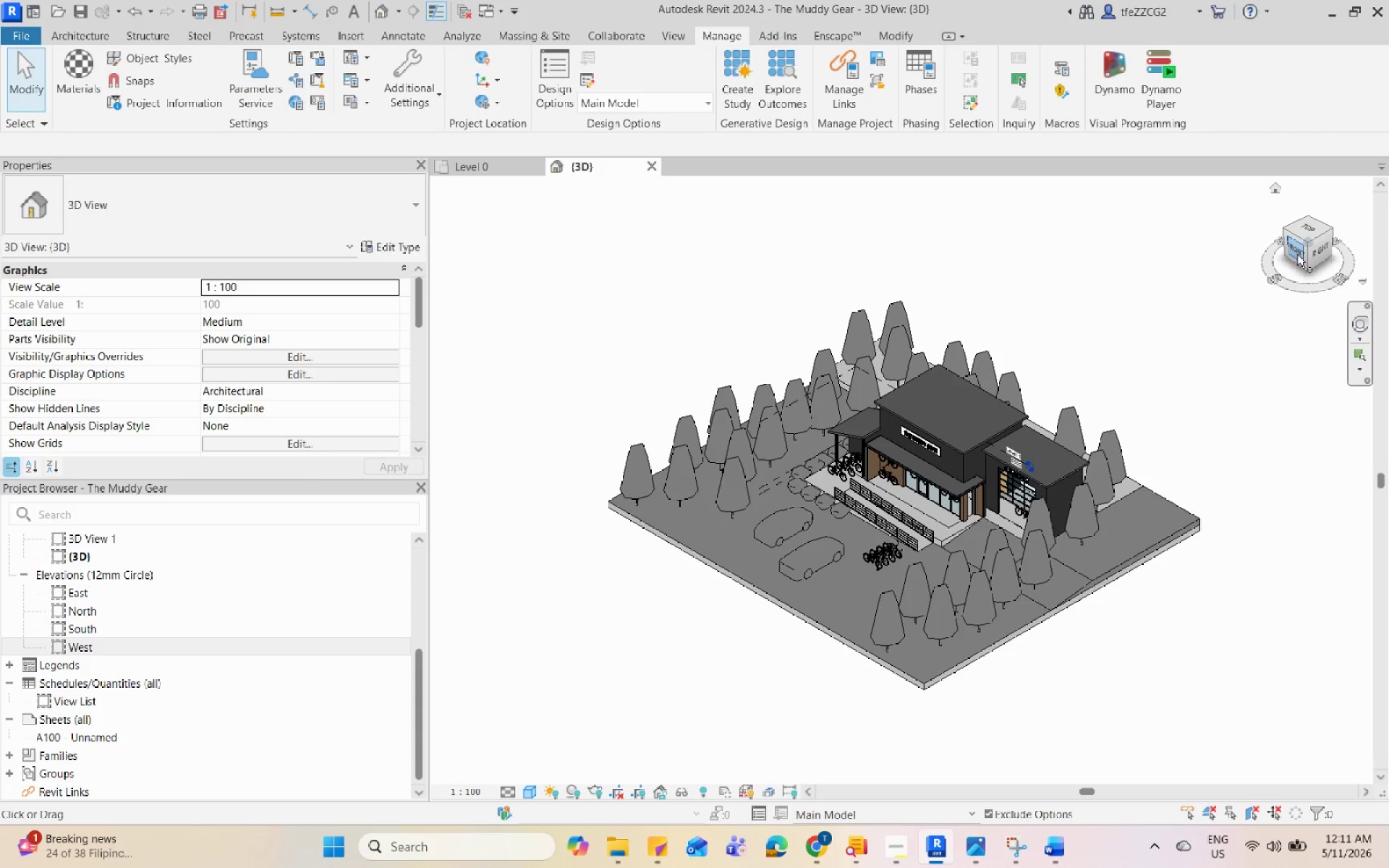 
scroll: coordinate [906, 393], scroll_direction: up, amount: 1.0
 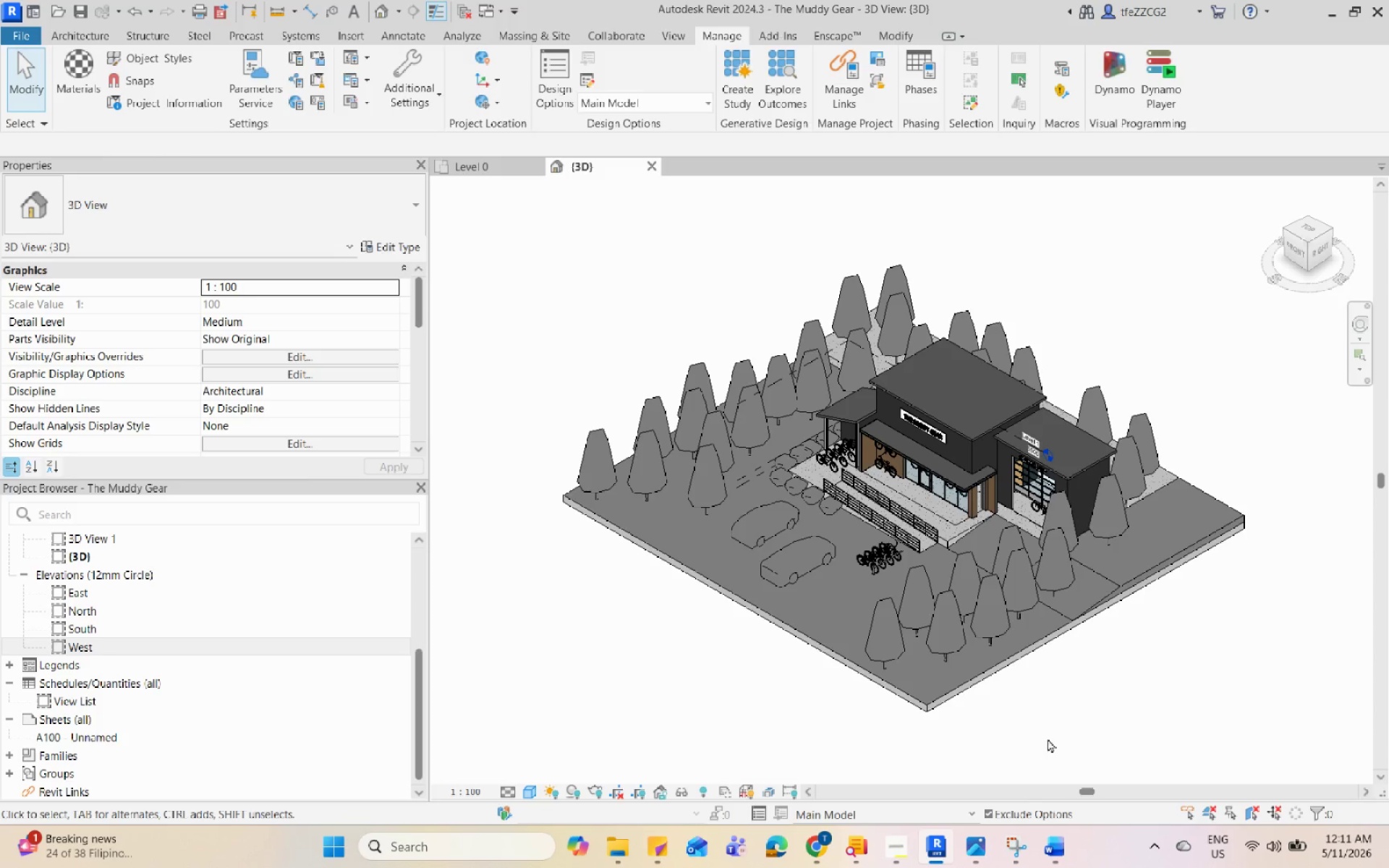 
left_click([1025, 851])
 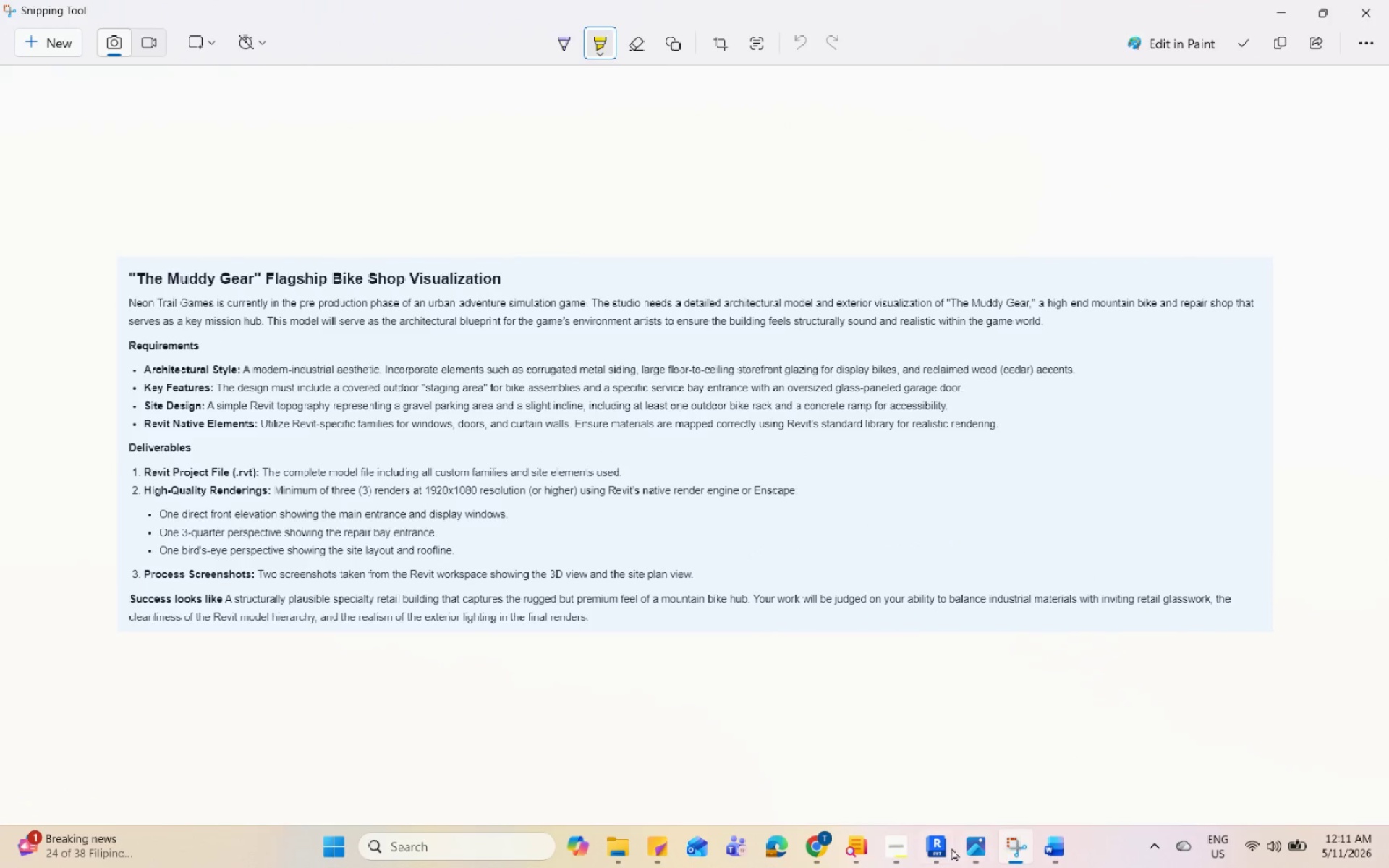 
left_click([897, 853])